 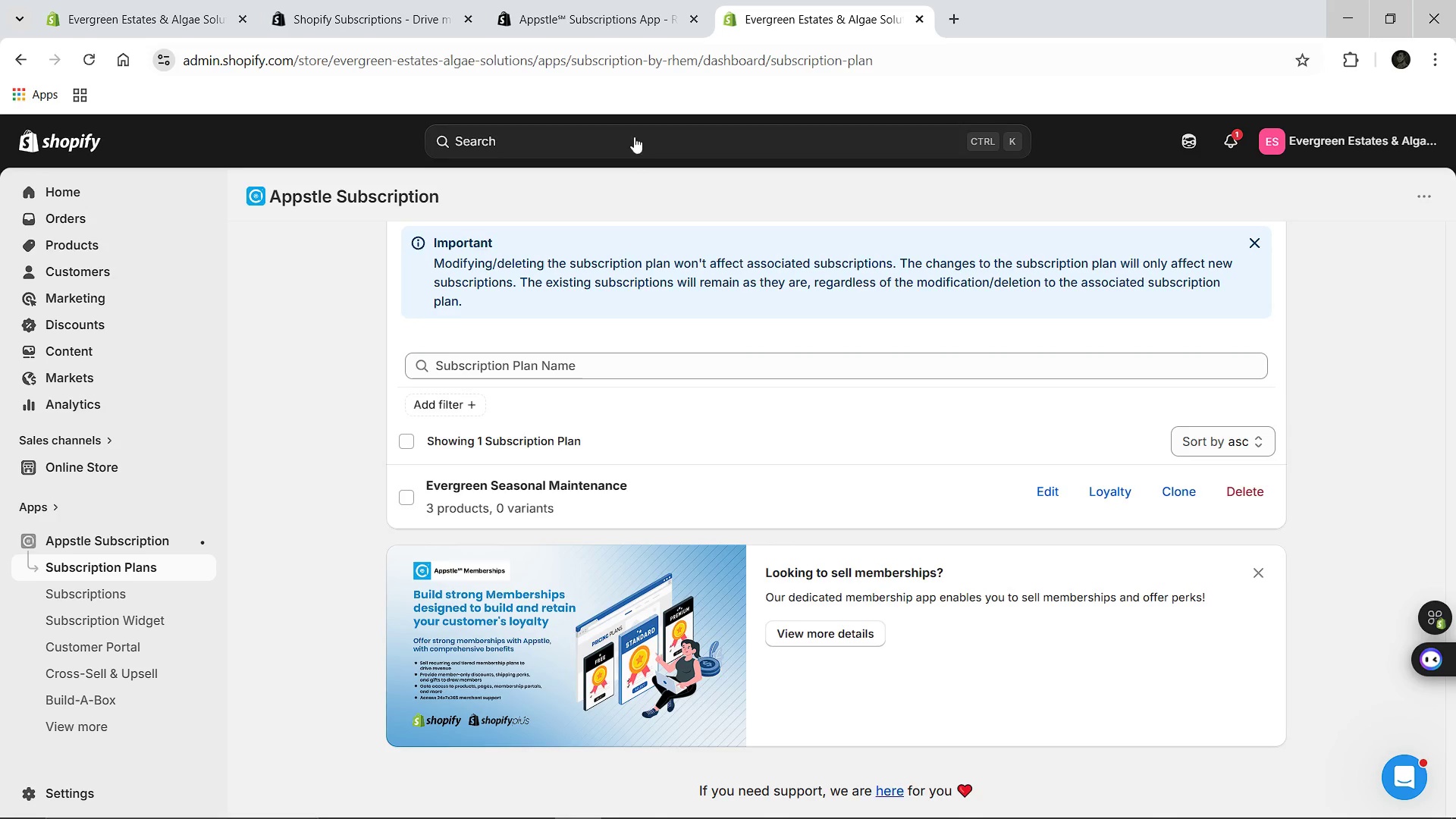 
left_click([74, 789])
 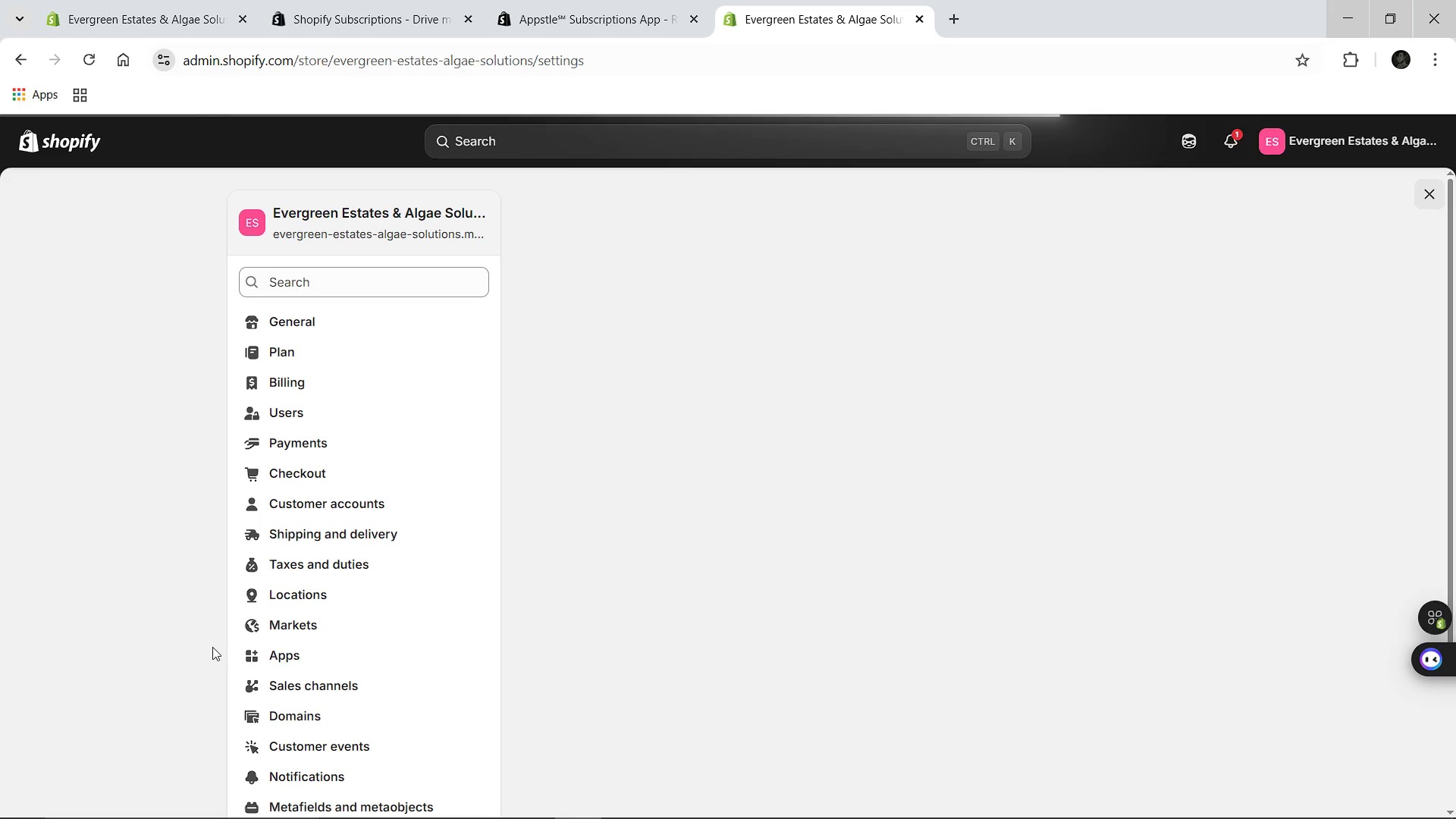 
left_click([302, 537])
 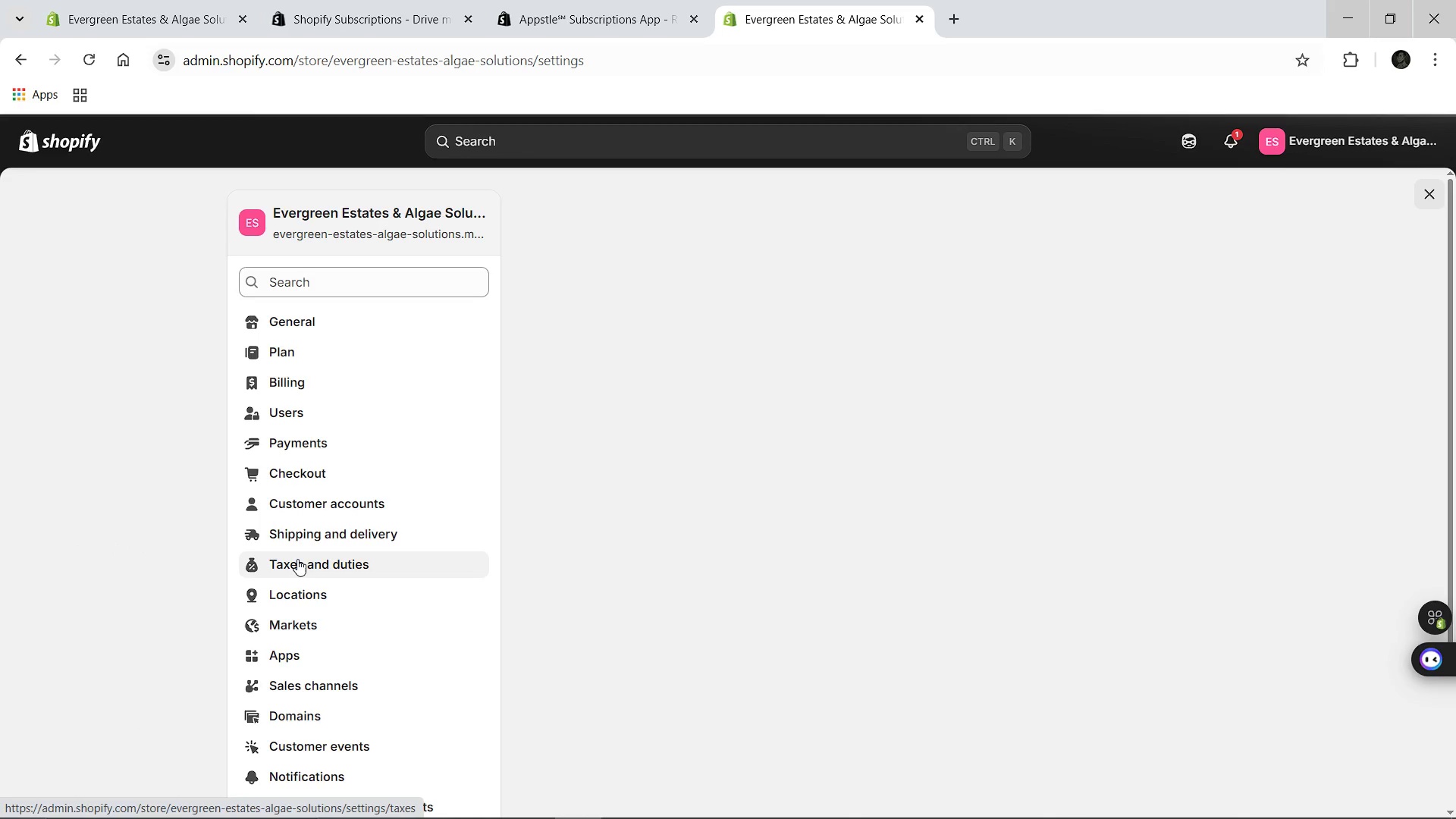 
left_click([297, 559])
 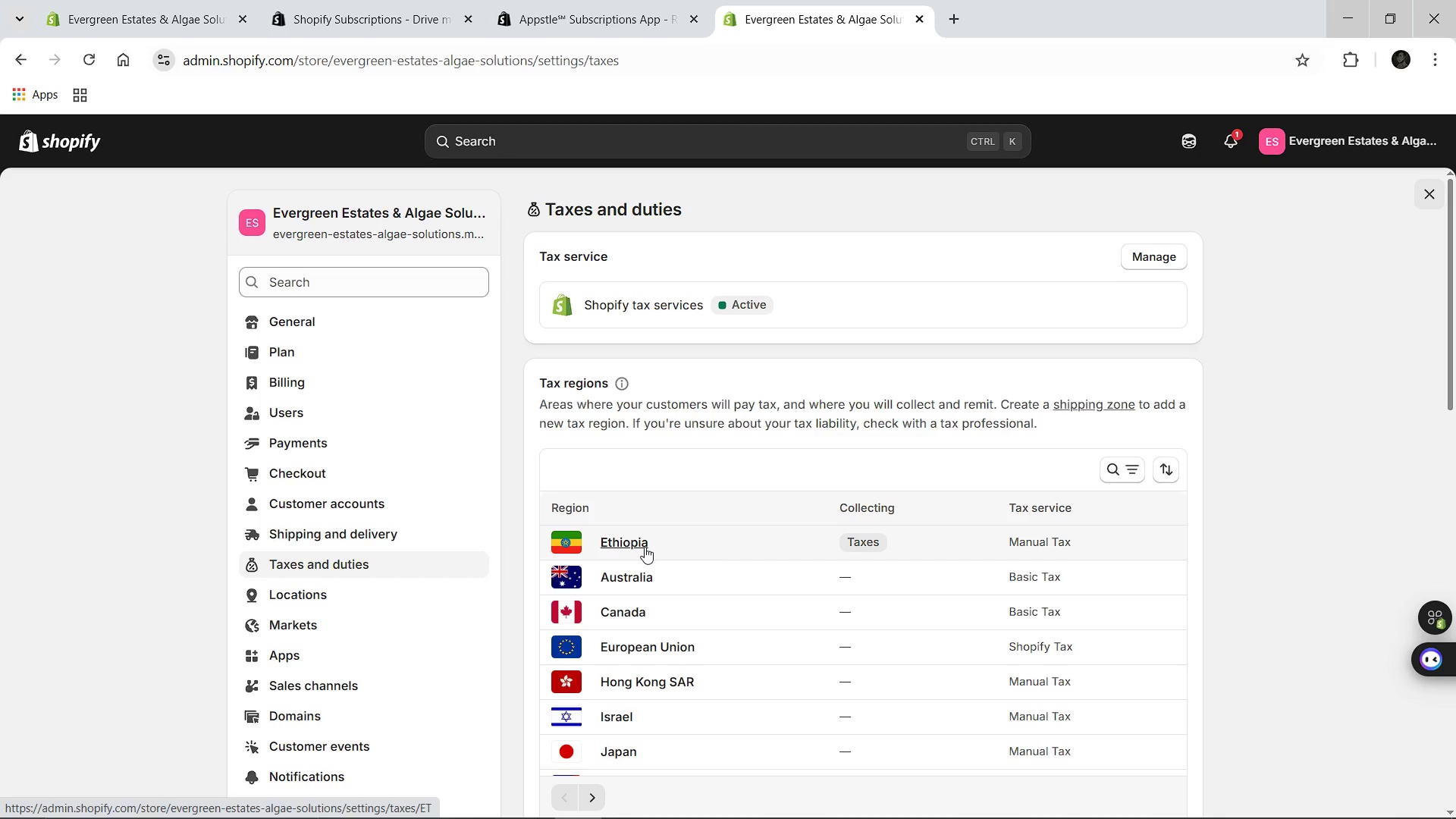 
wait(7.05)
 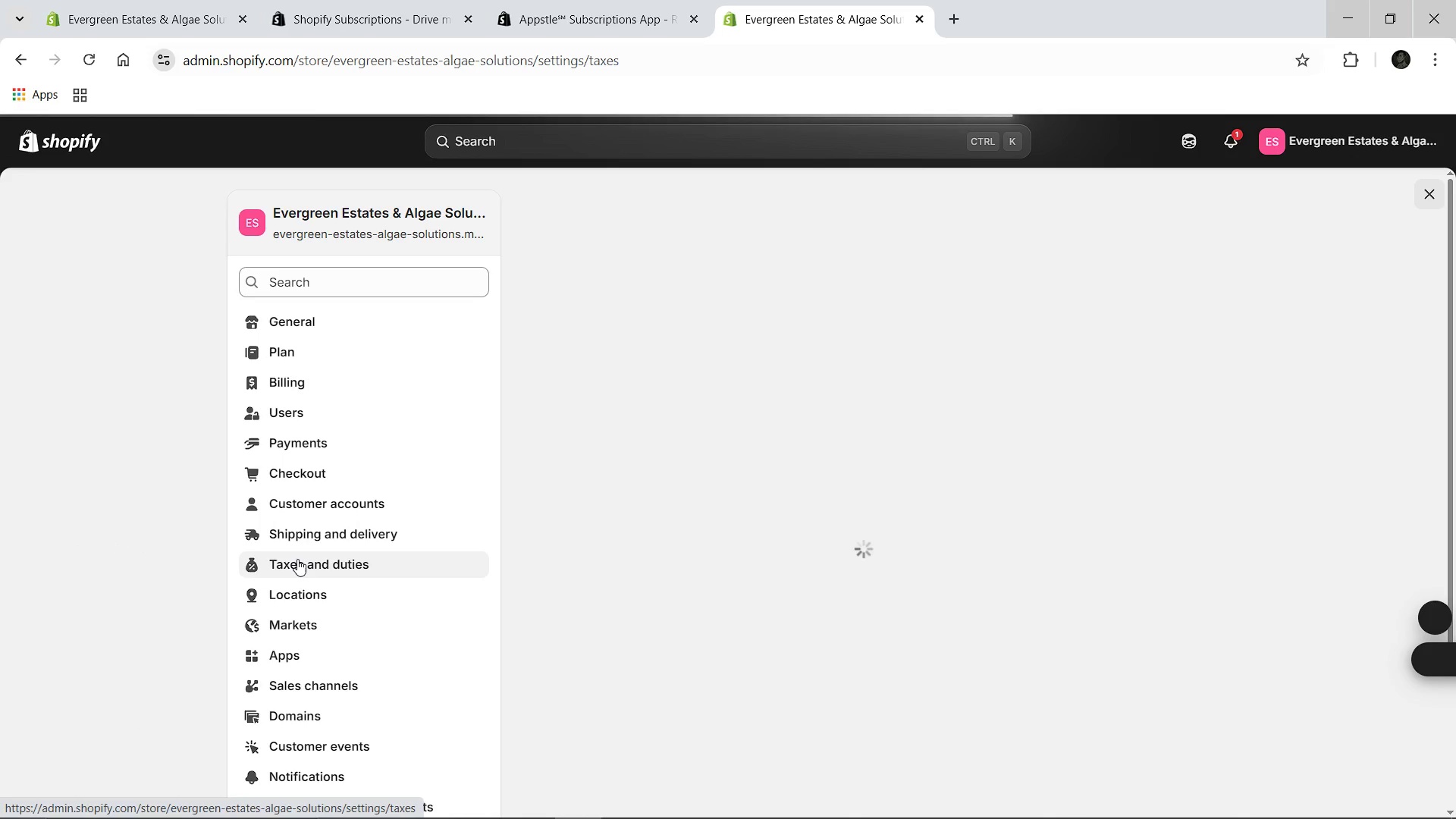 
left_click([645, 547])
 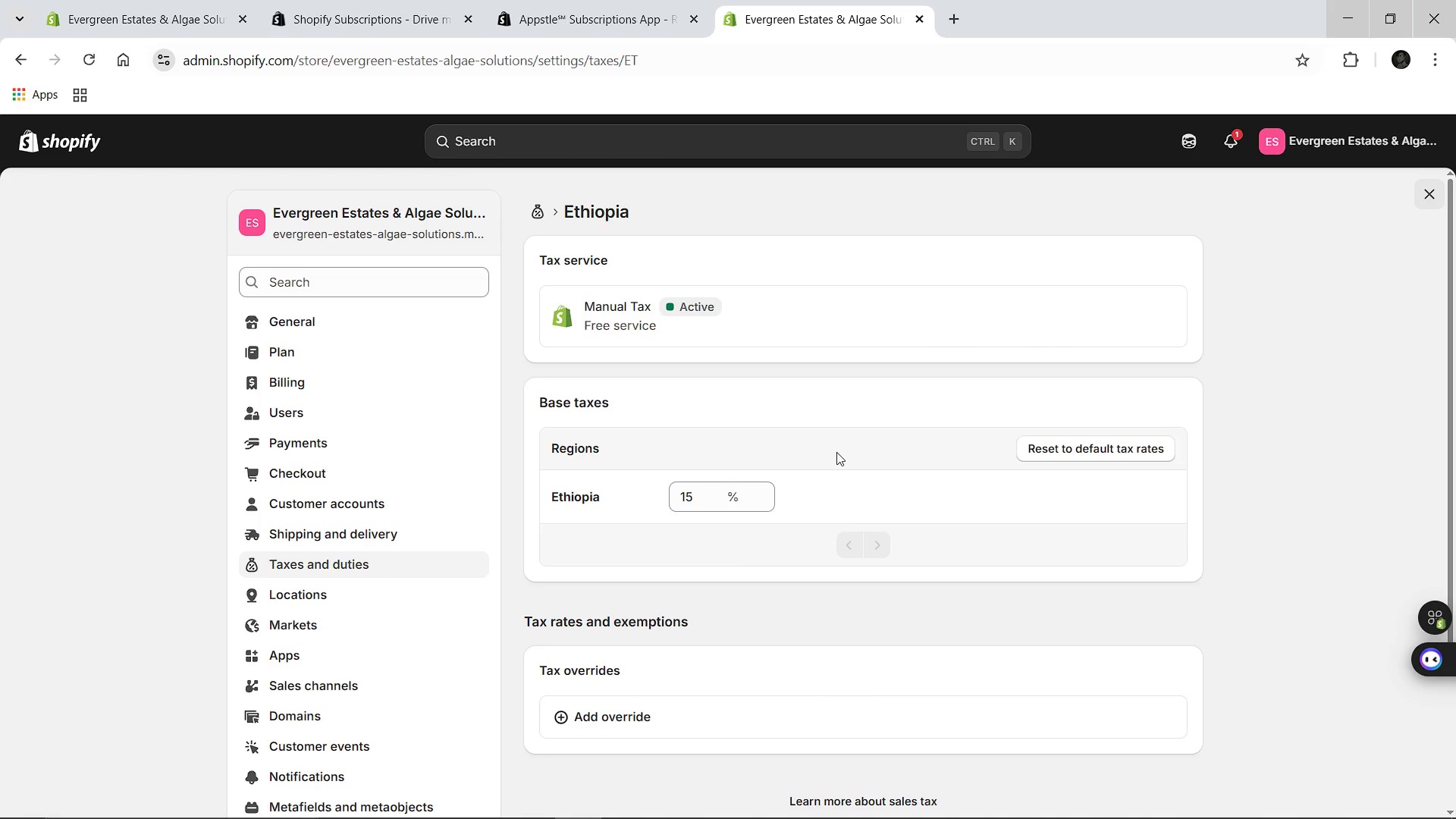 
wait(6.8)
 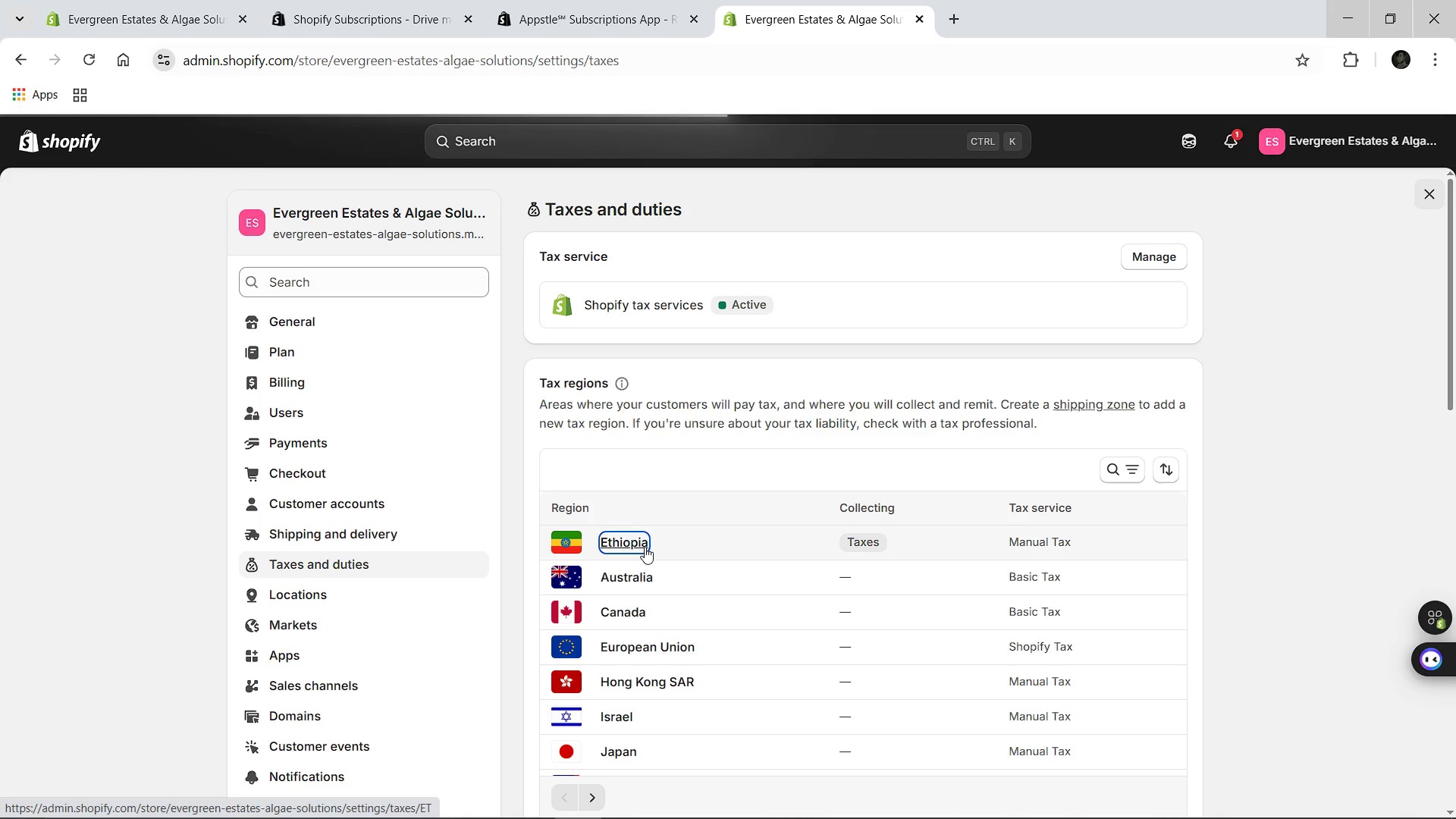 
left_click([576, 632])
 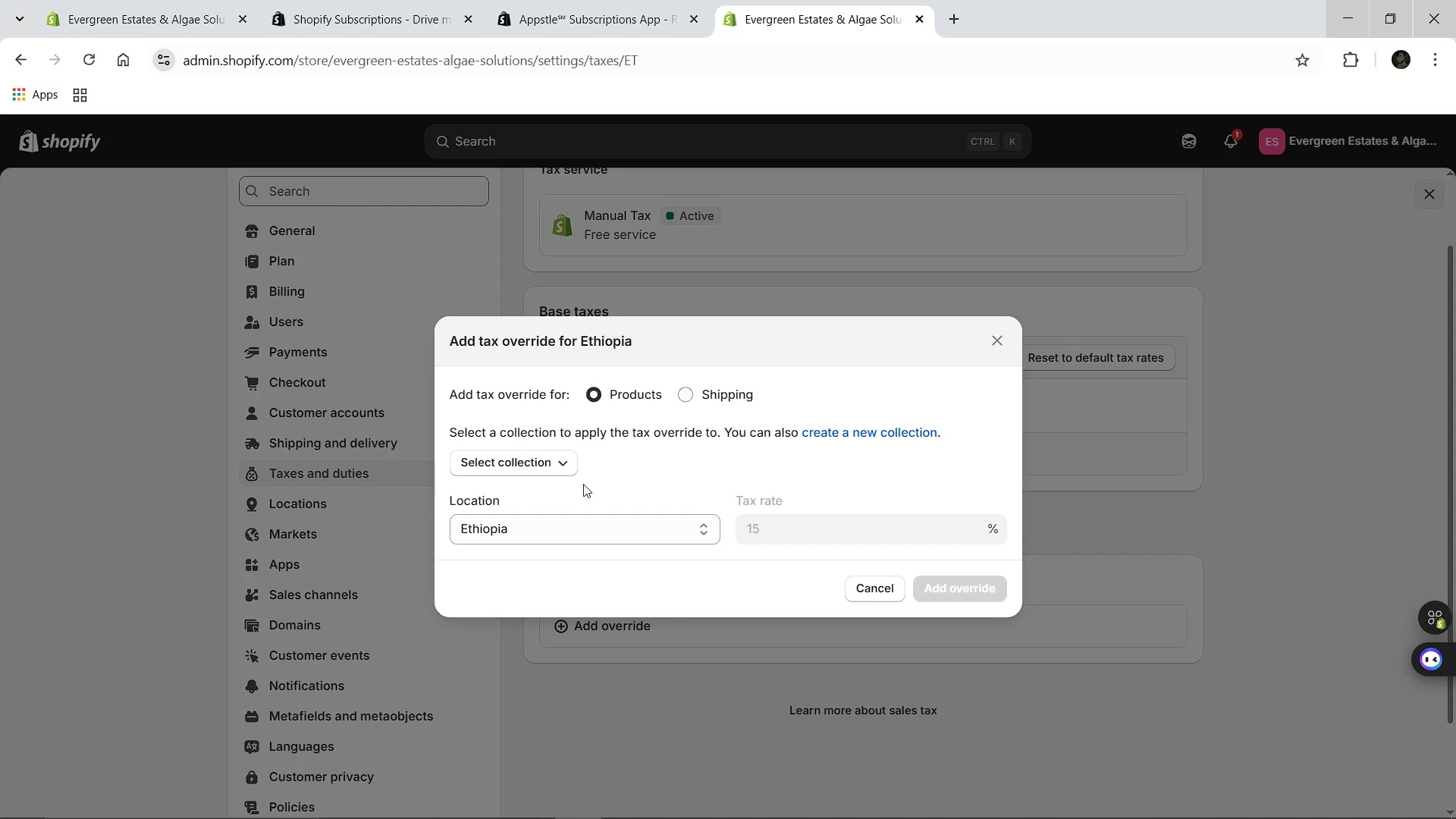 
wait(16.09)
 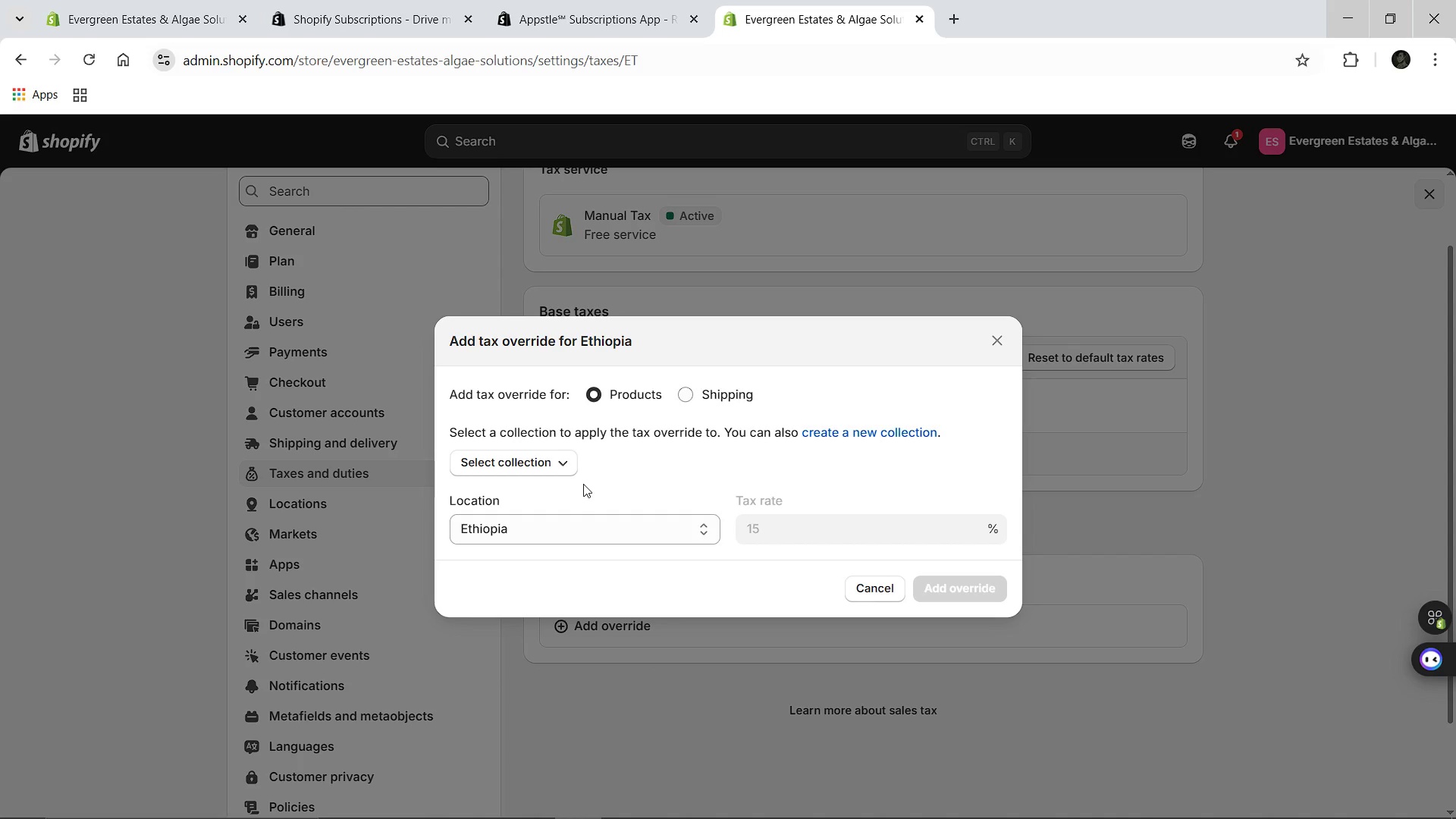 
left_click([554, 467])
 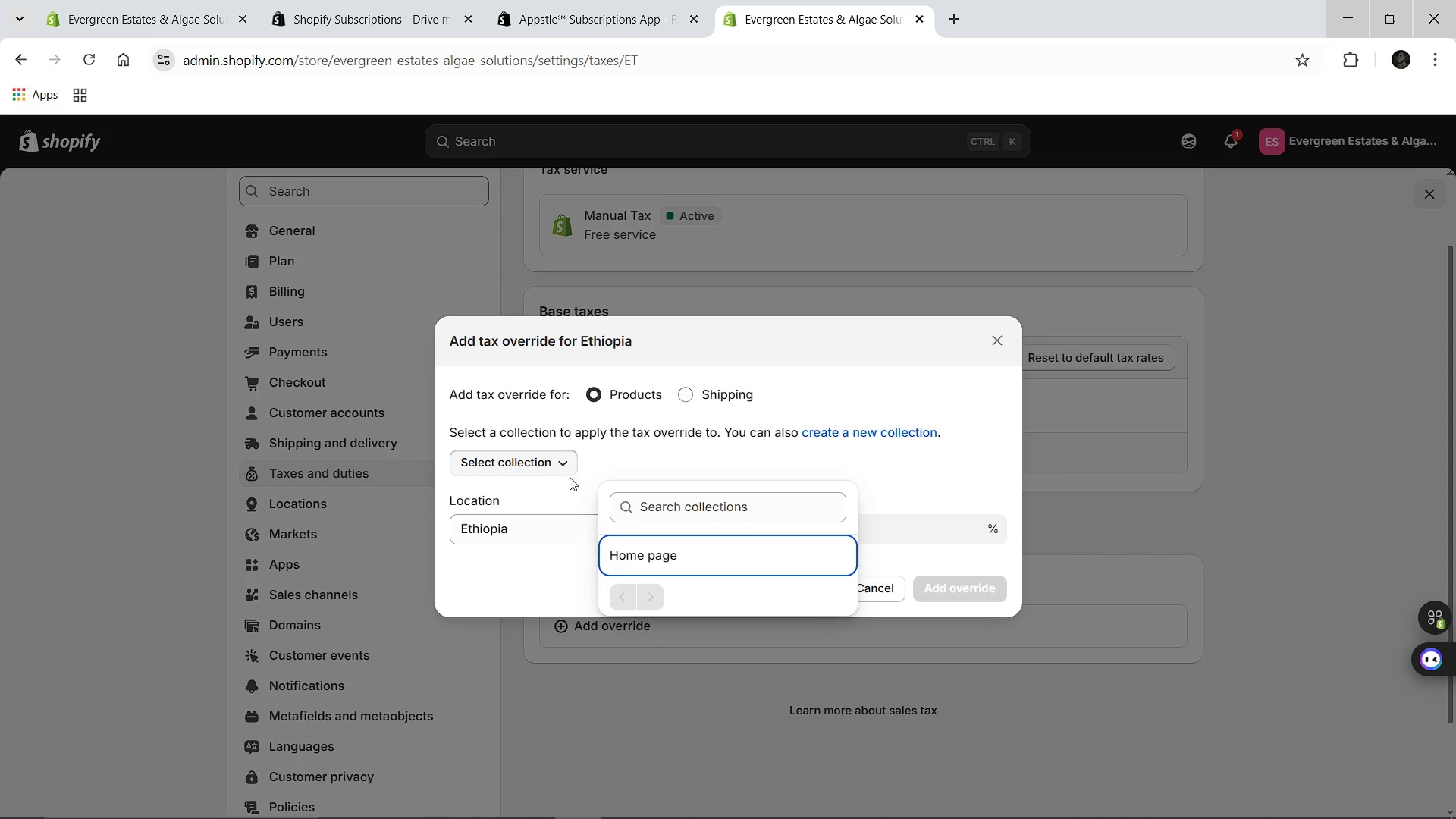 
left_click([558, 480])
 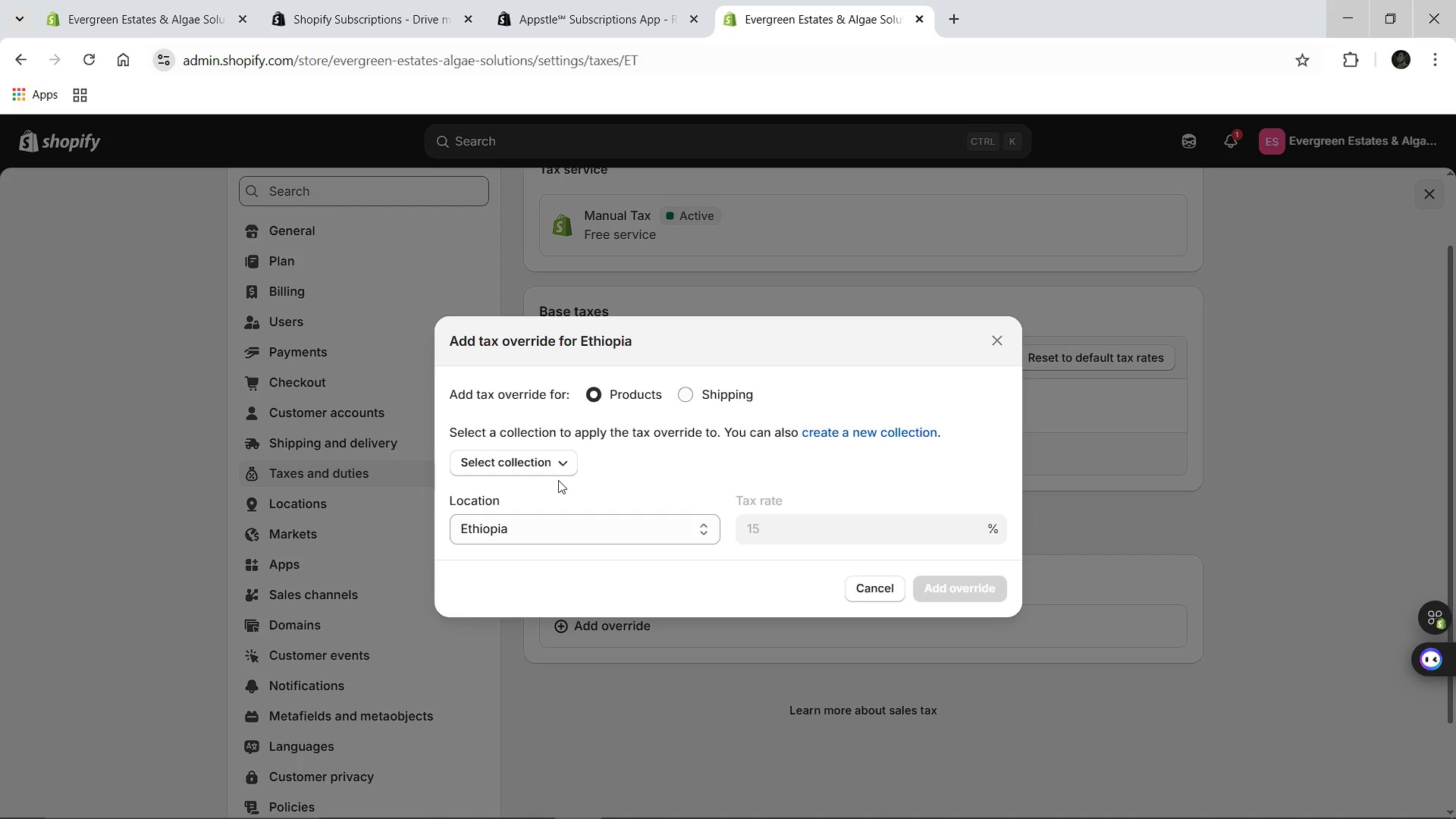 
wait(9.59)
 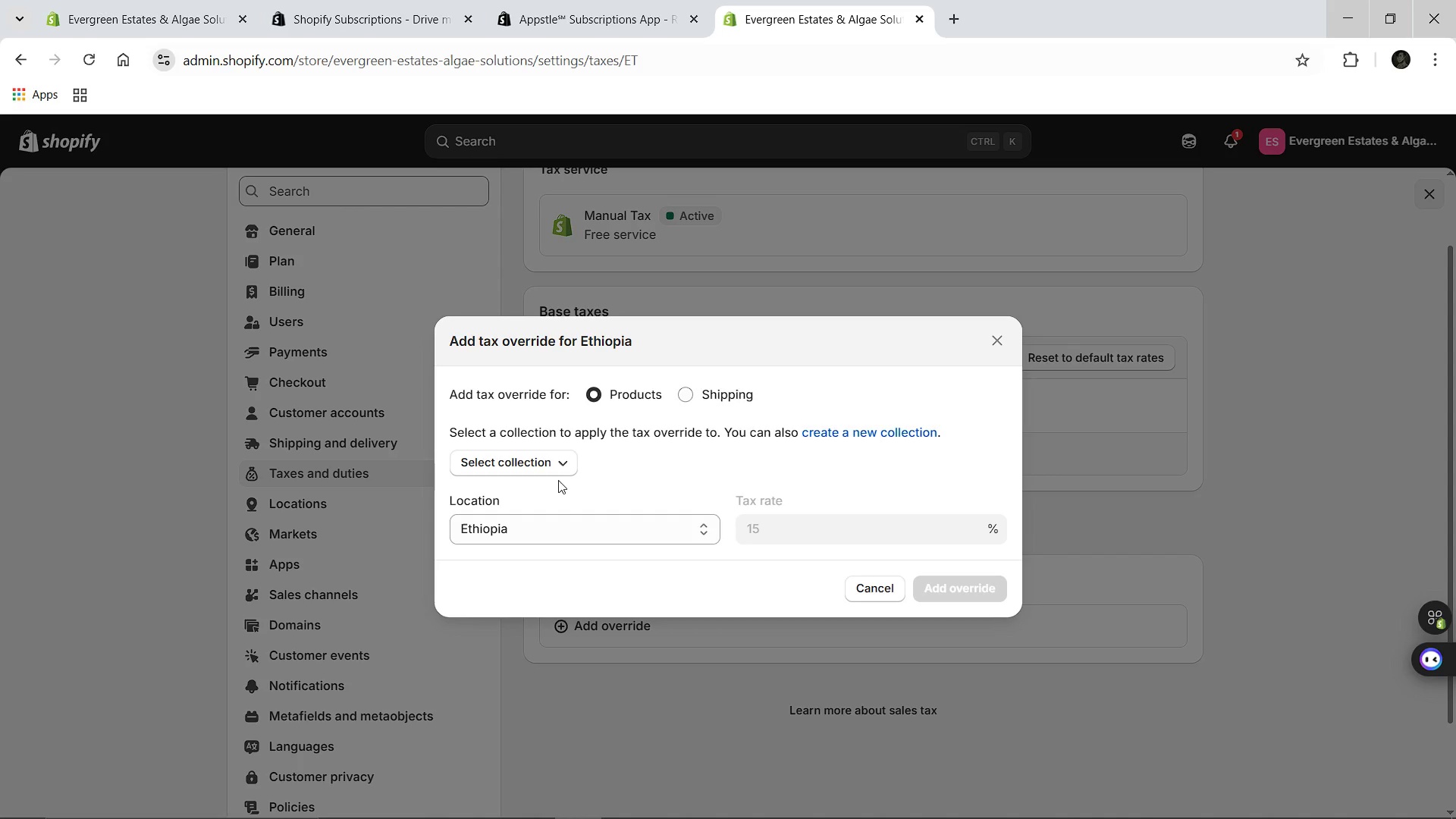 
left_click([610, 542])
 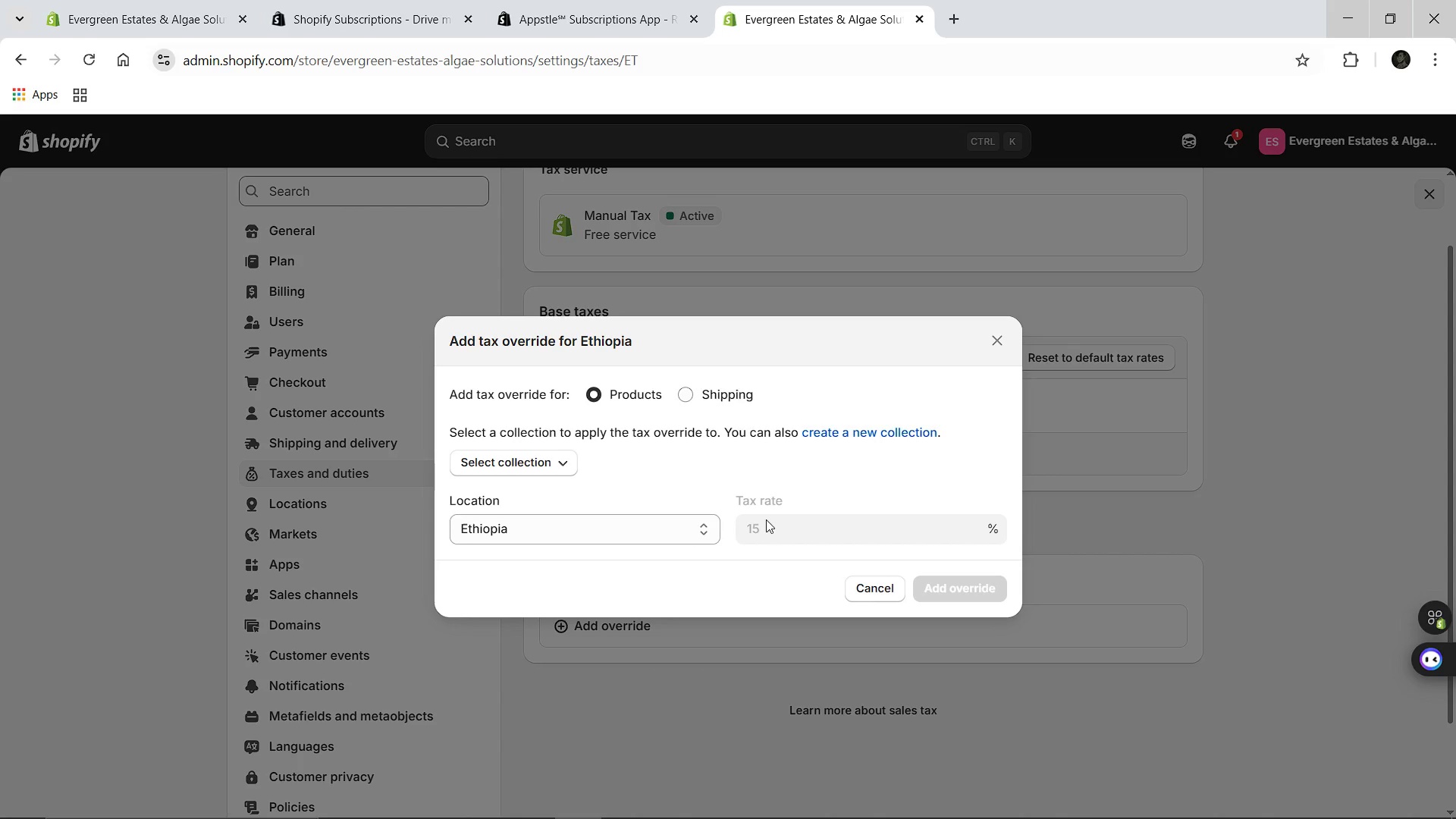 
left_click([766, 519])
 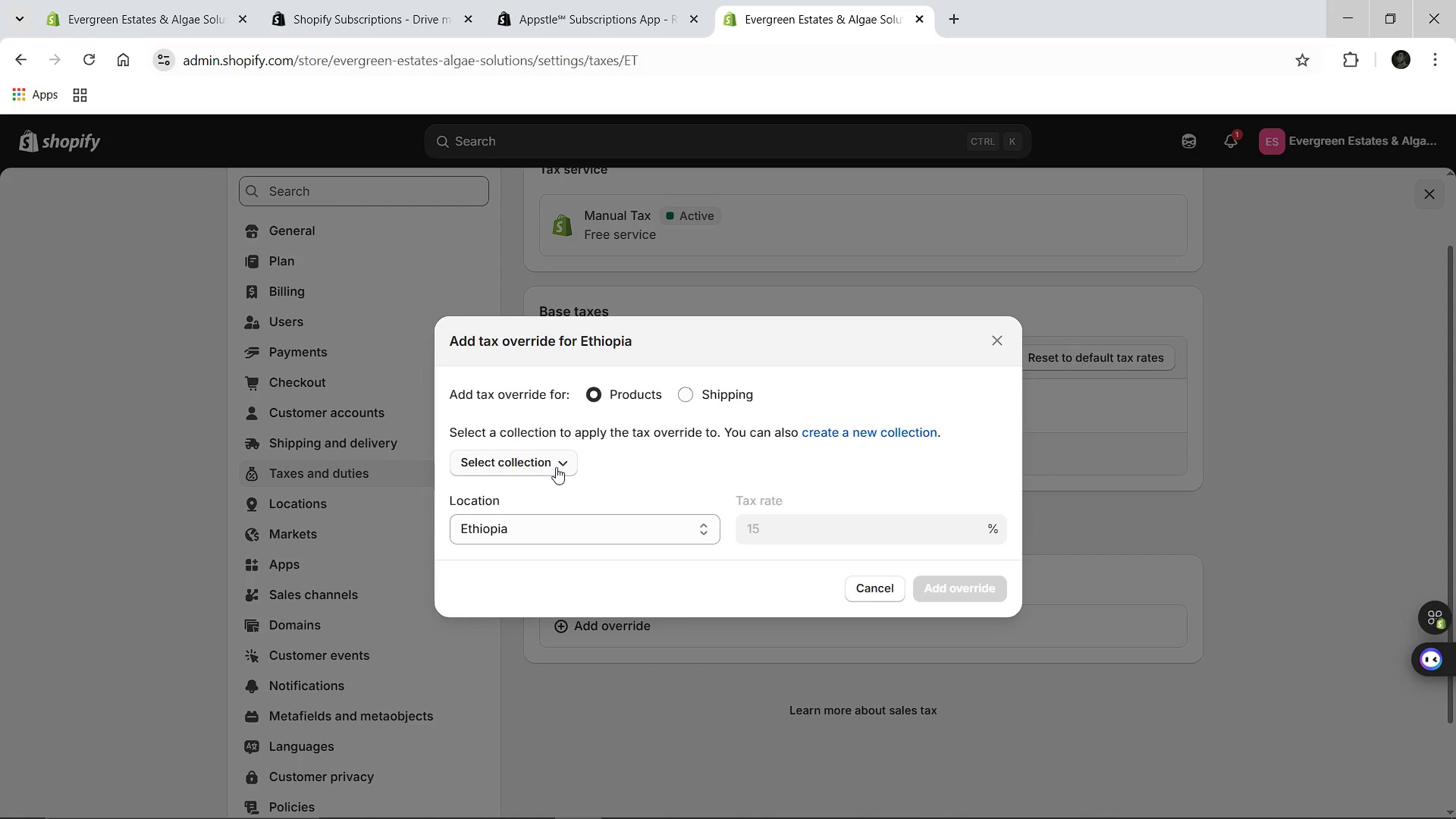 
left_click([556, 467])
 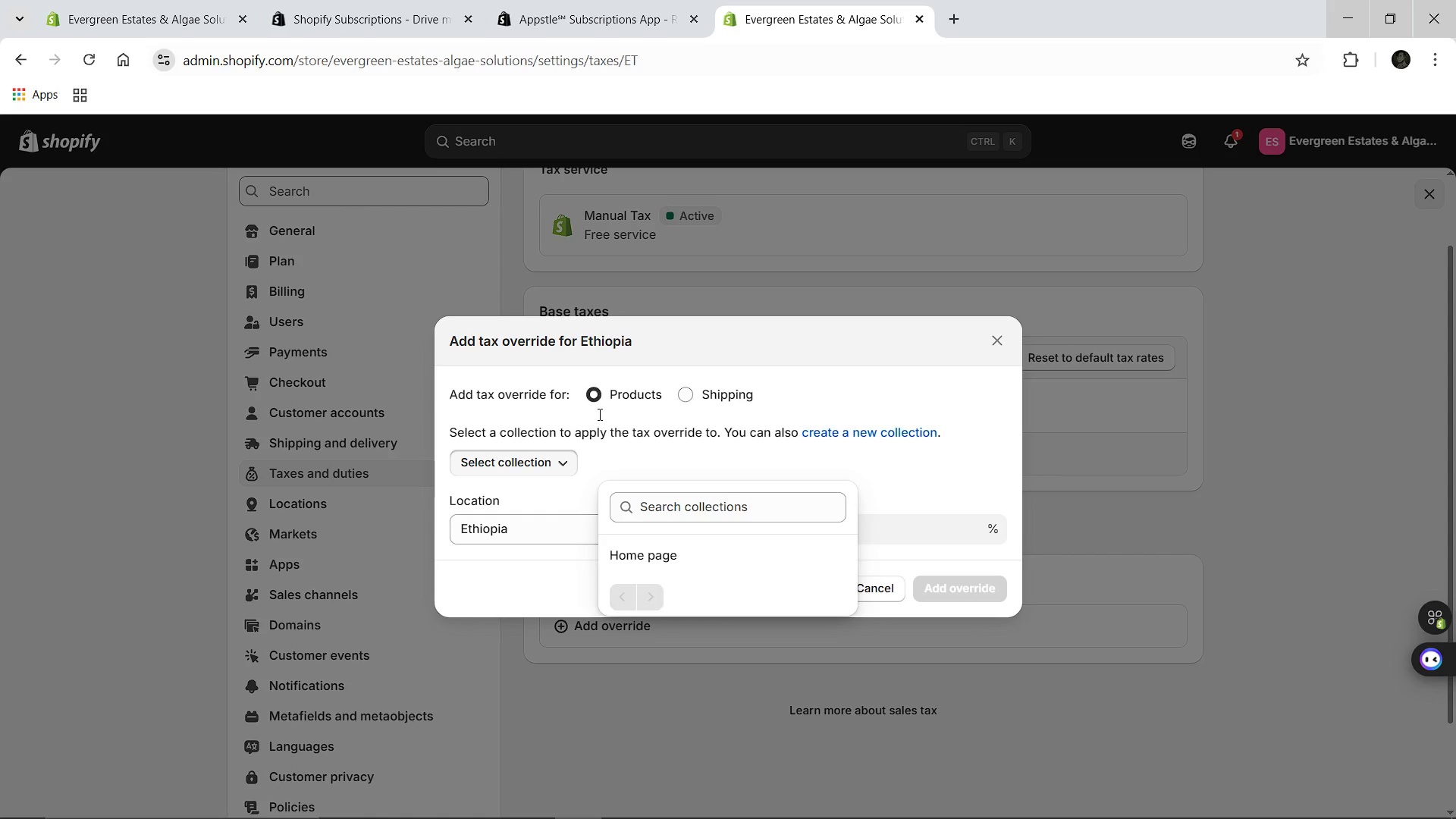 
wait(19.64)
 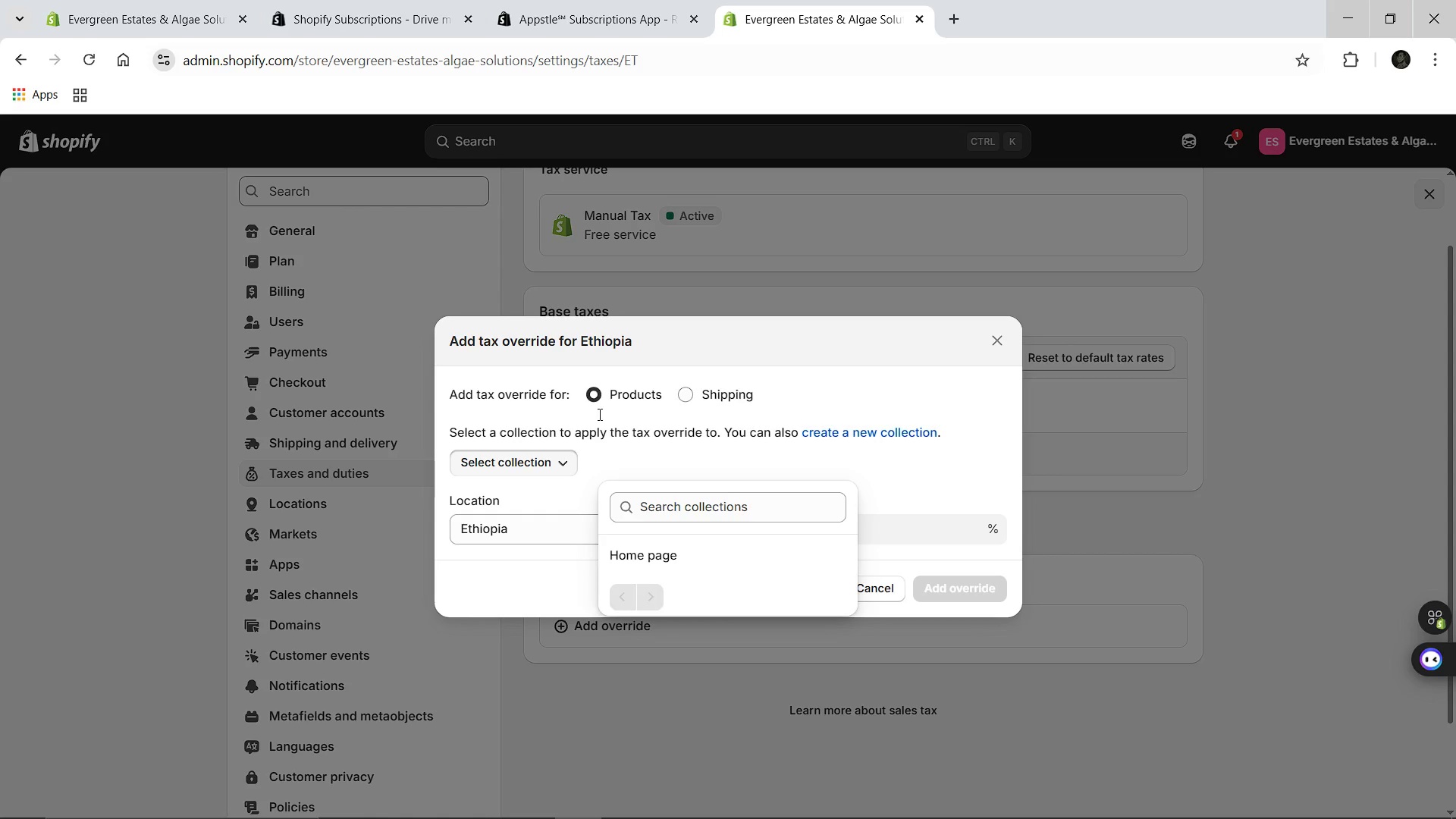 
left_click([994, 335])
 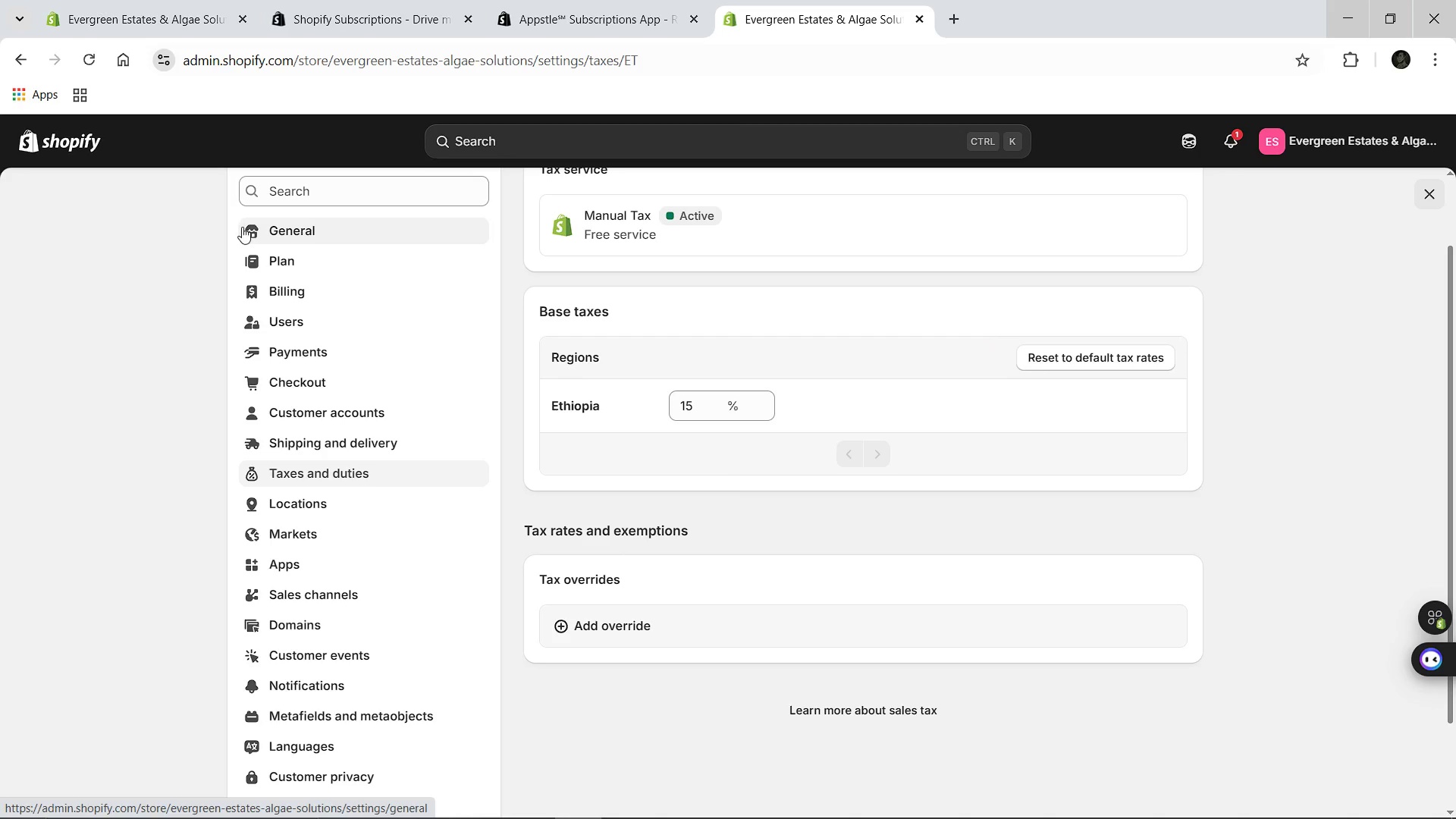 
left_click([81, 144])
 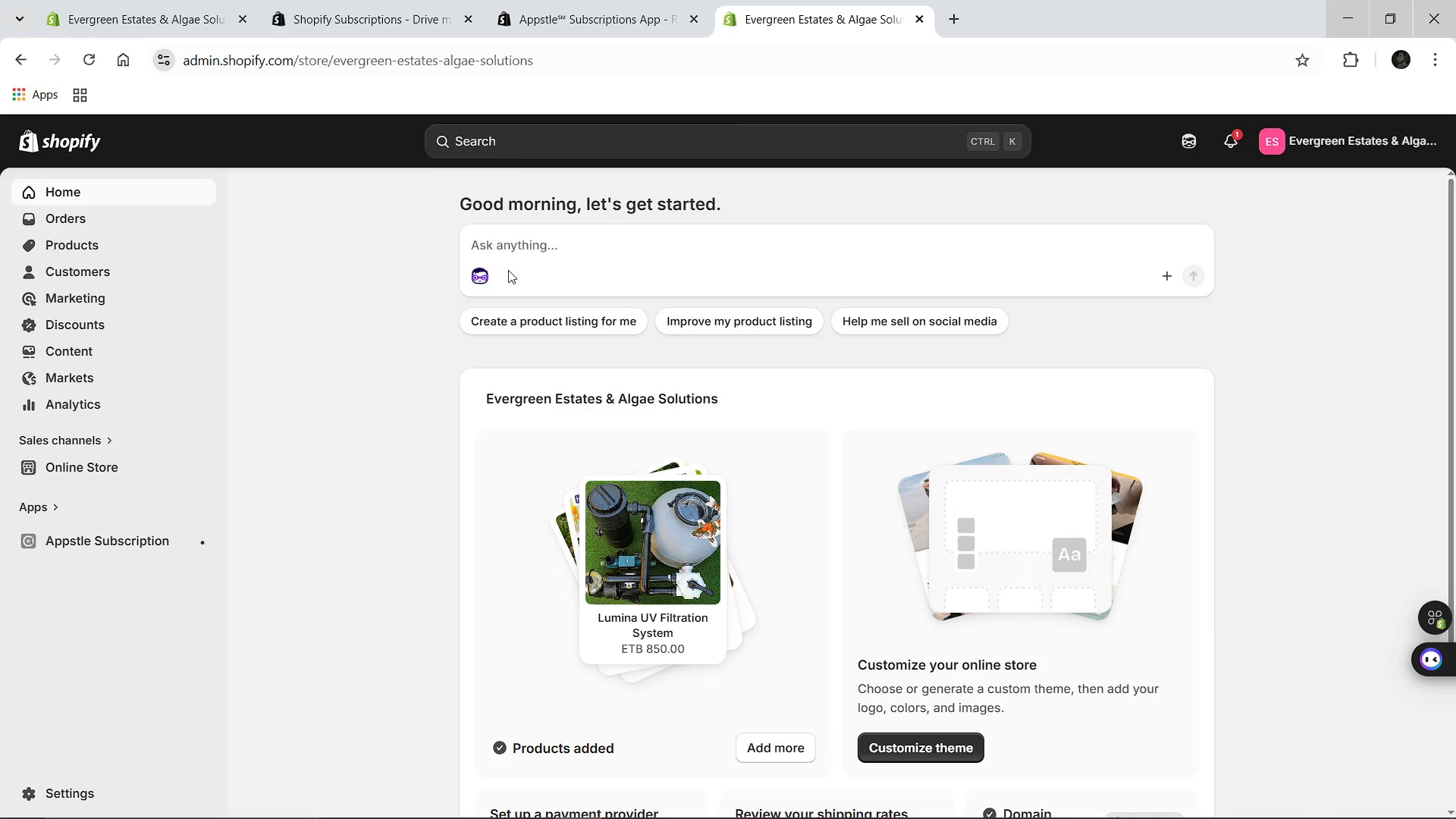 
wait(10.86)
 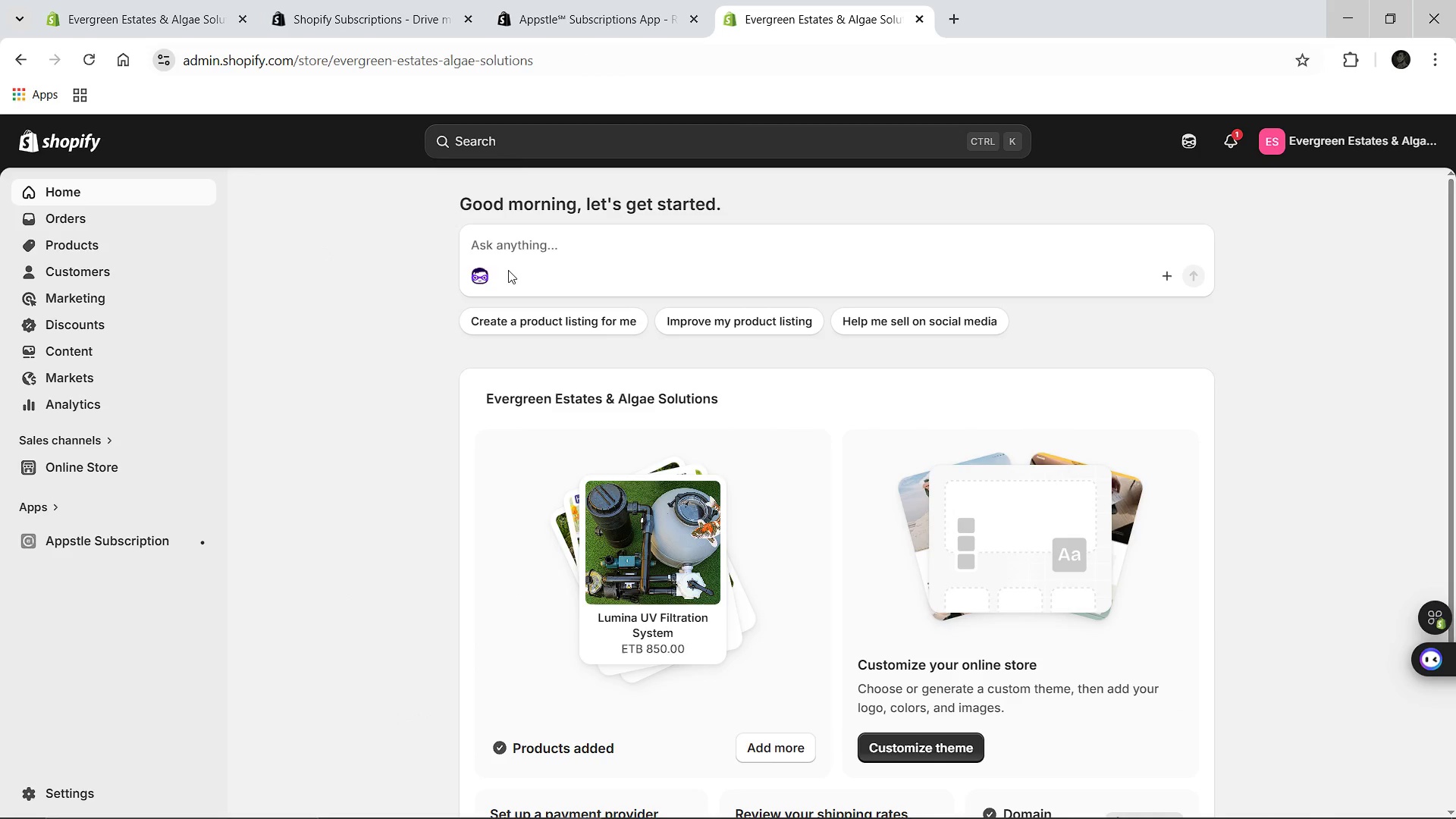 
left_click([644, 564])
 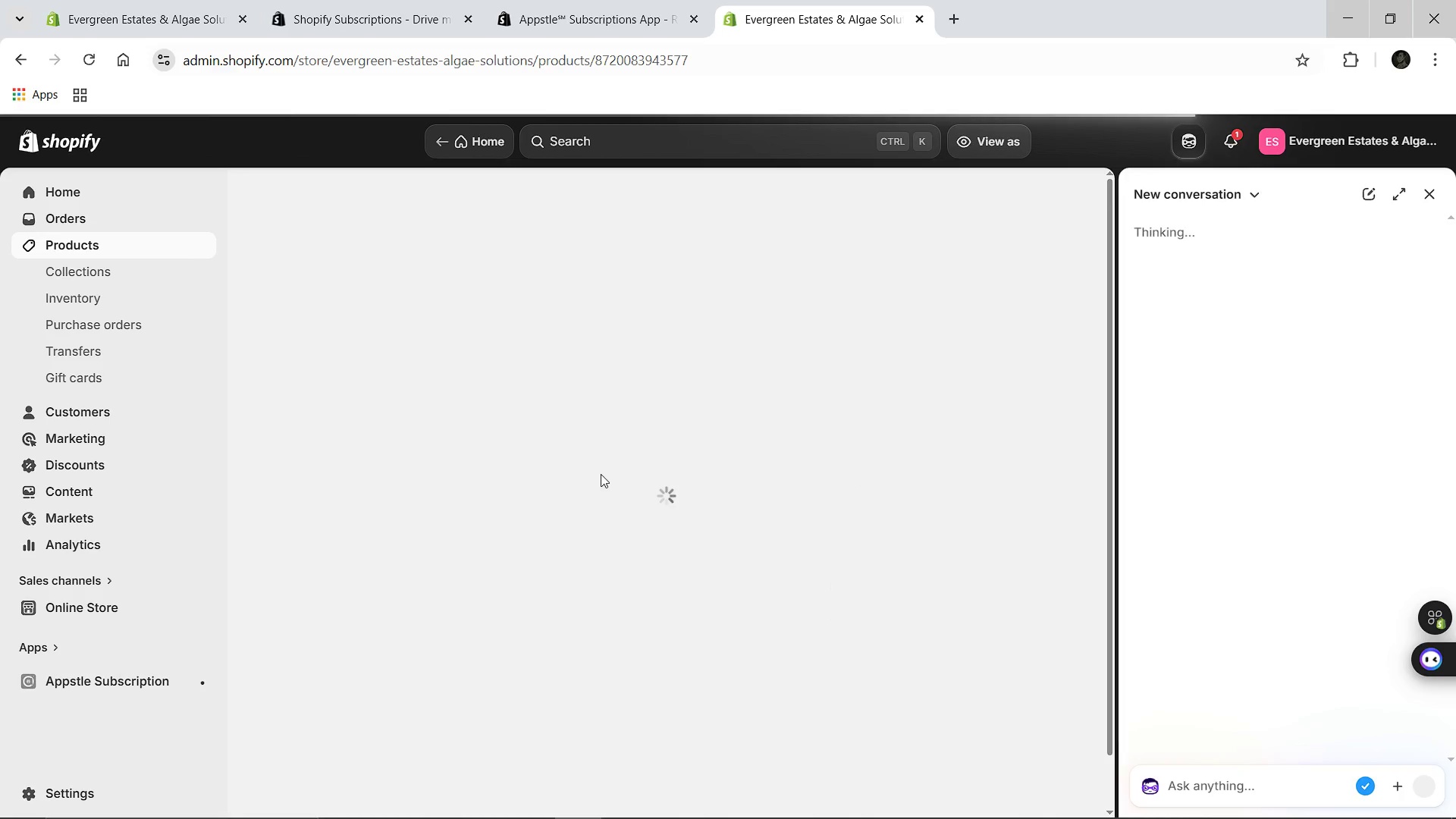 
wait(9.61)
 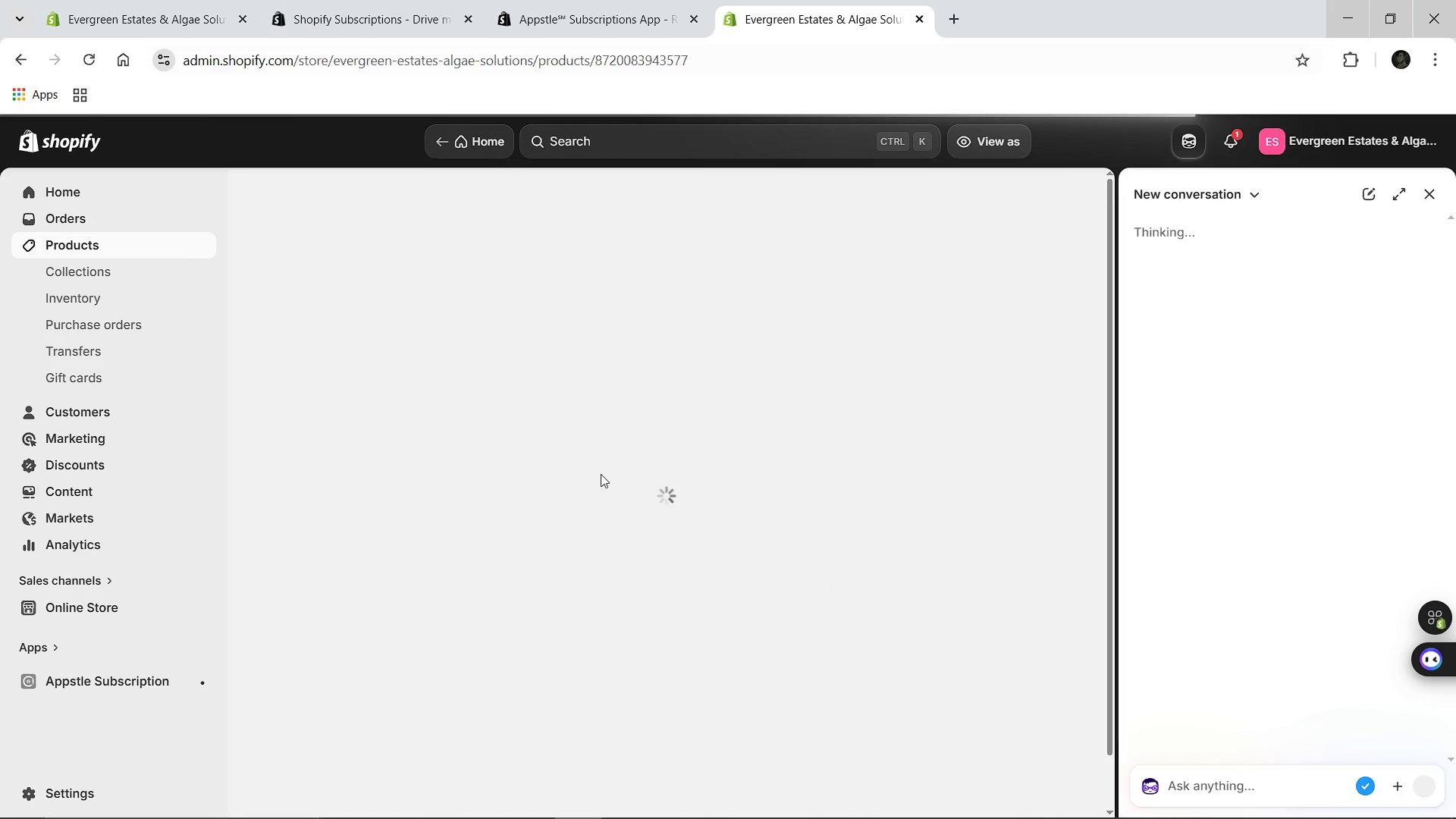 
left_click([254, 200])
 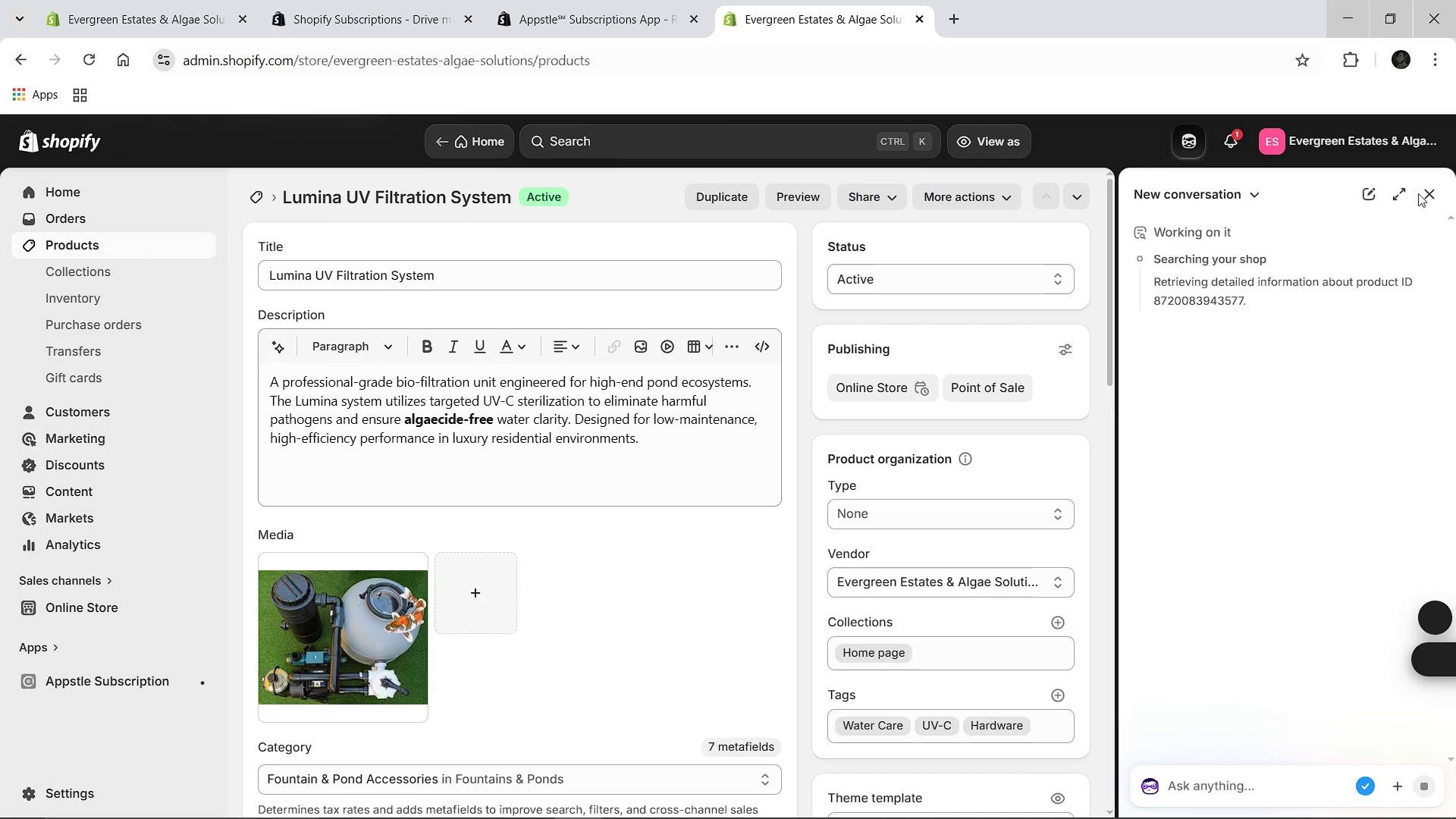 
left_click([1423, 191])
 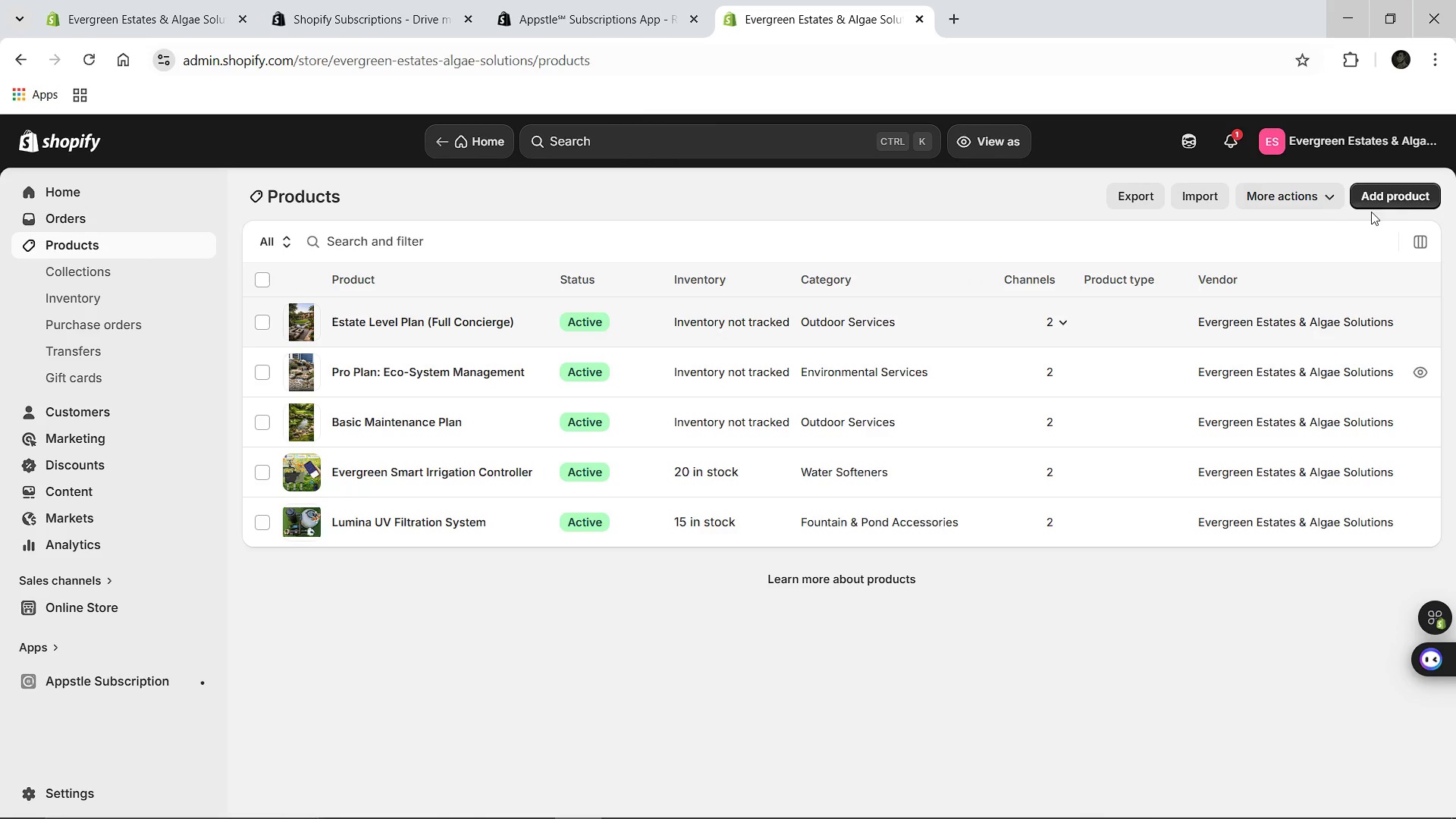 
left_click([1401, 195])
 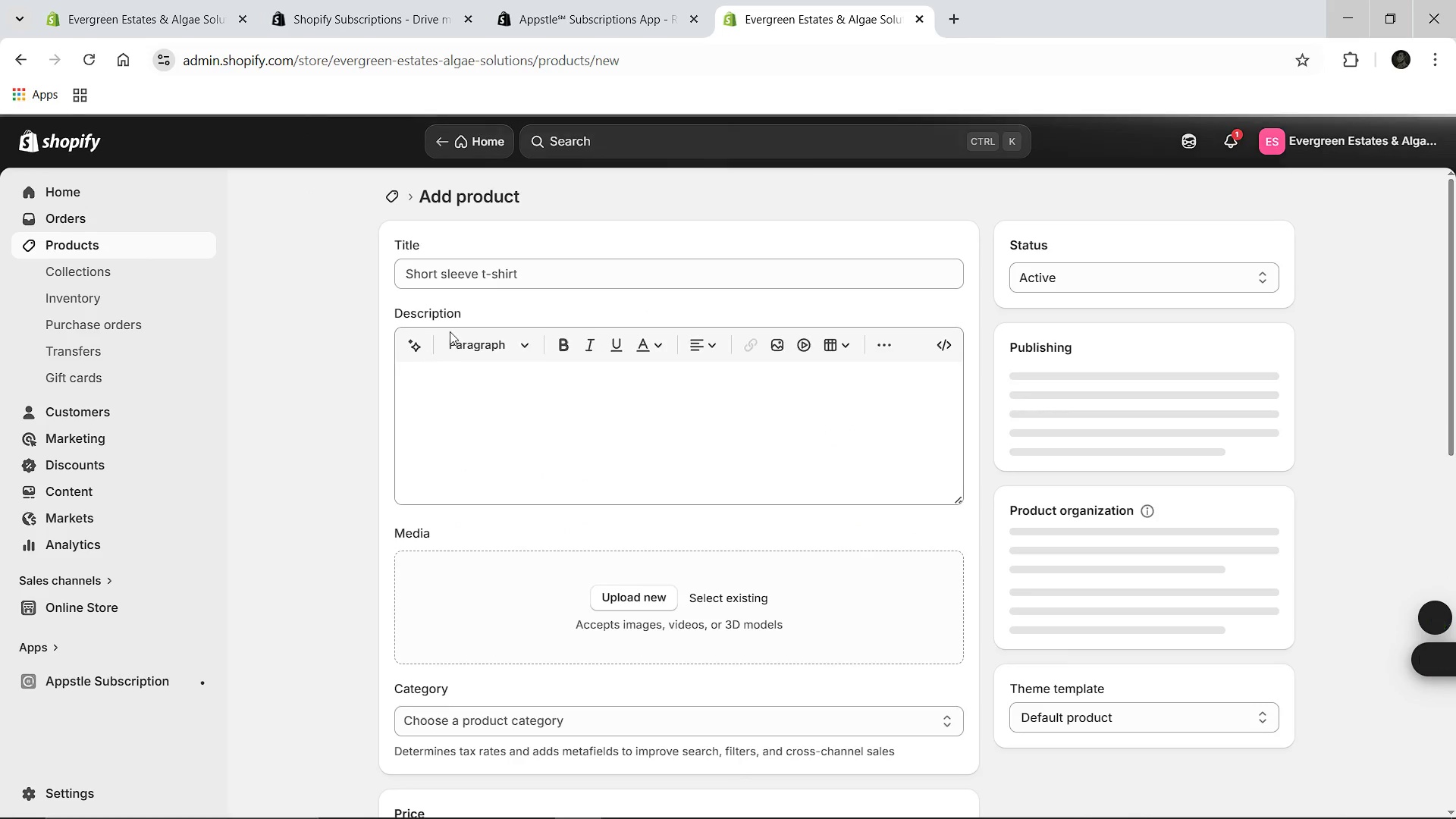 
left_click([509, 278])
 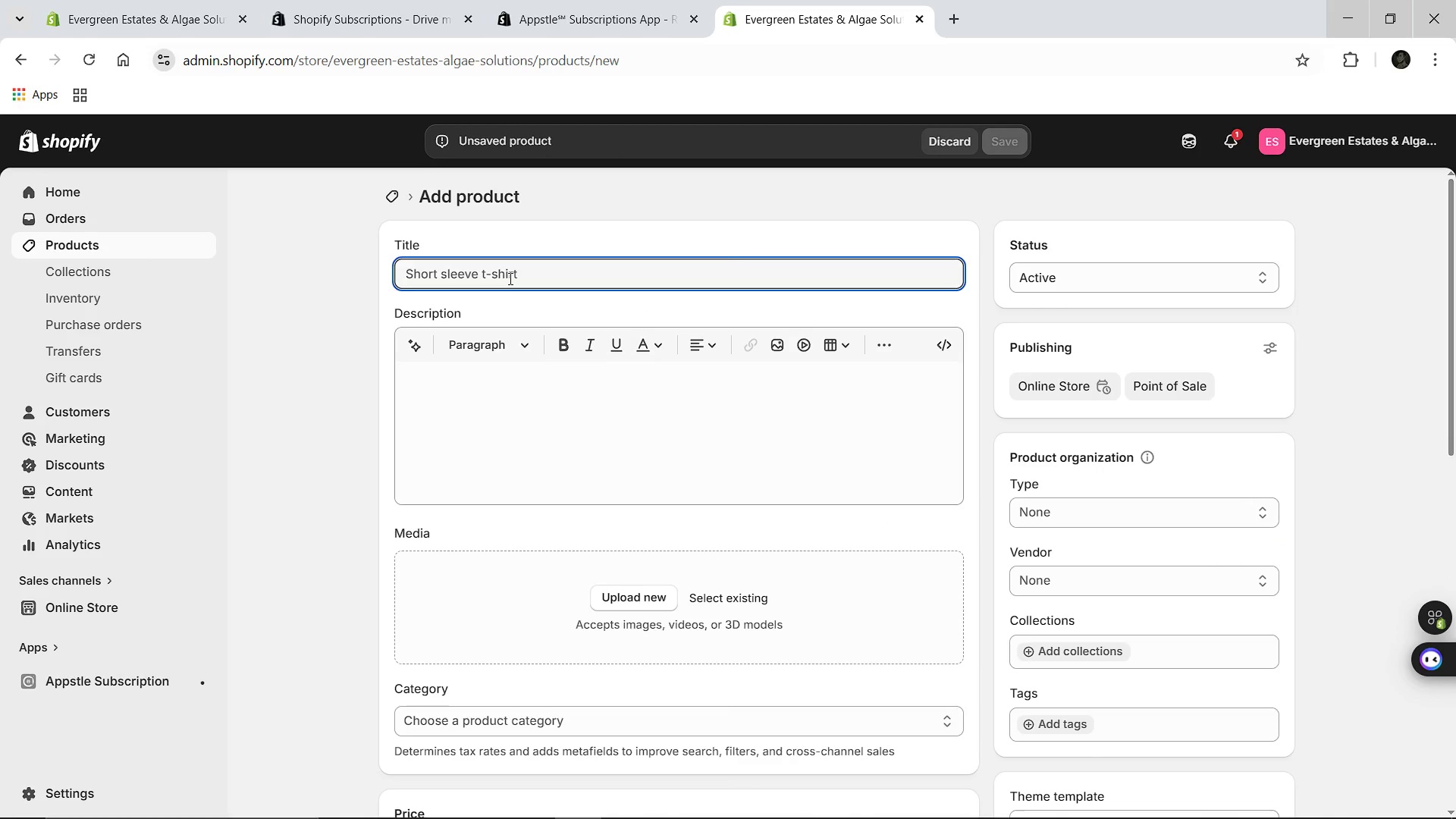 
type(Green)
key(Backspace)
type(Pro C)
 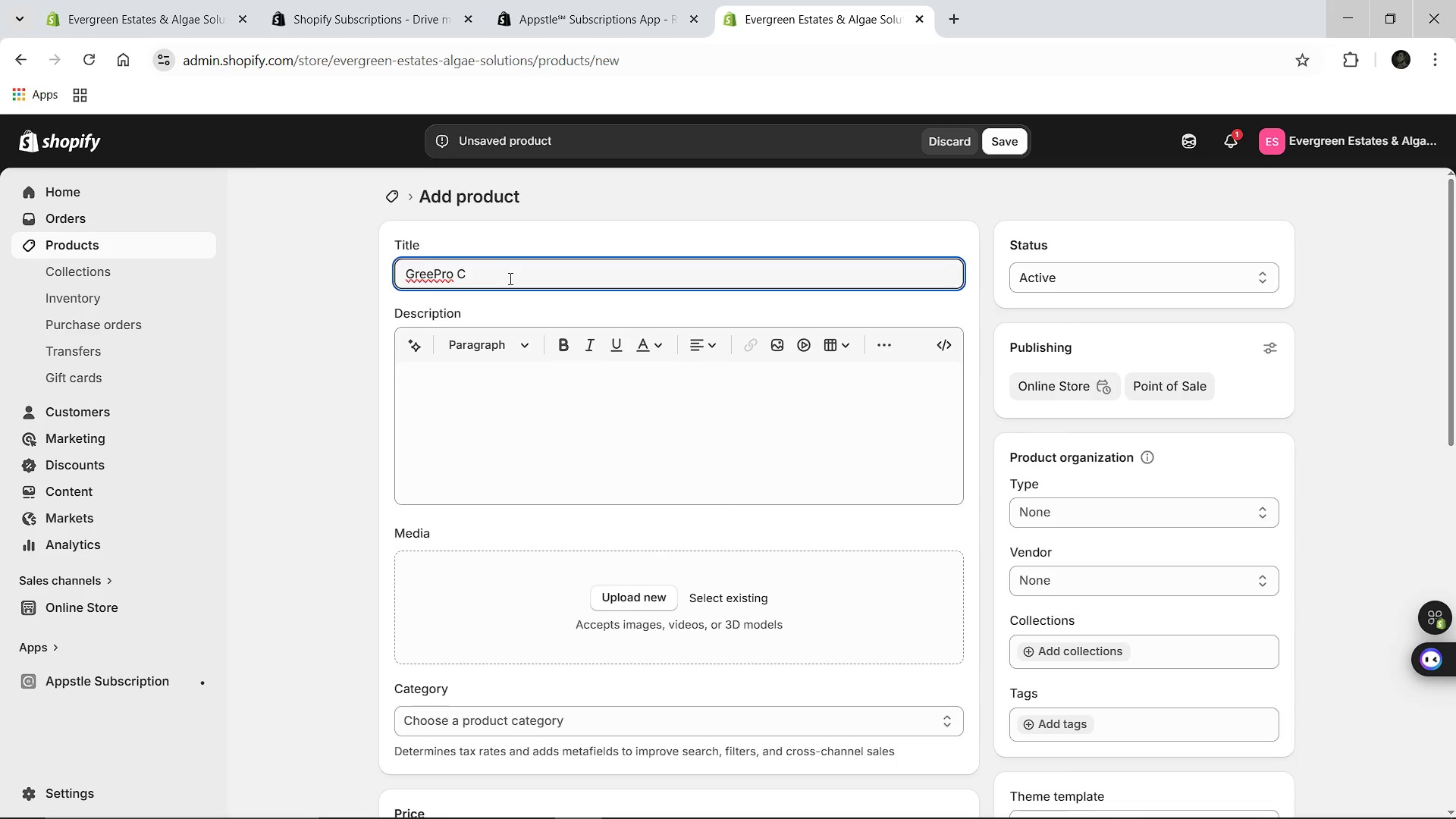 
key(Backspace)
key(Backspace)
key(Backspace)
key(Backspace)
key(Backspace)
type(nClean Pro Algaecide)
 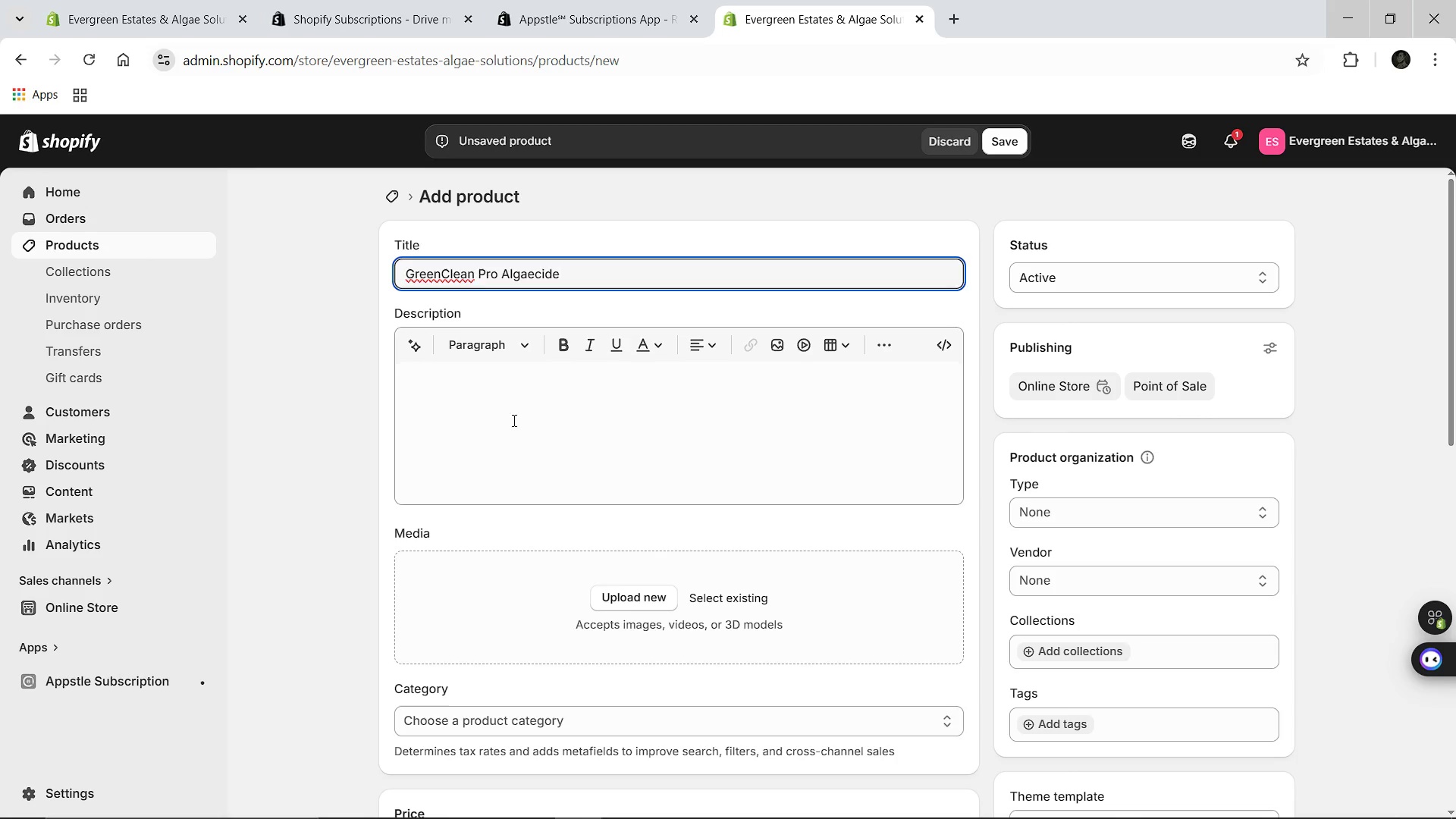 
left_click([1077, 651])
 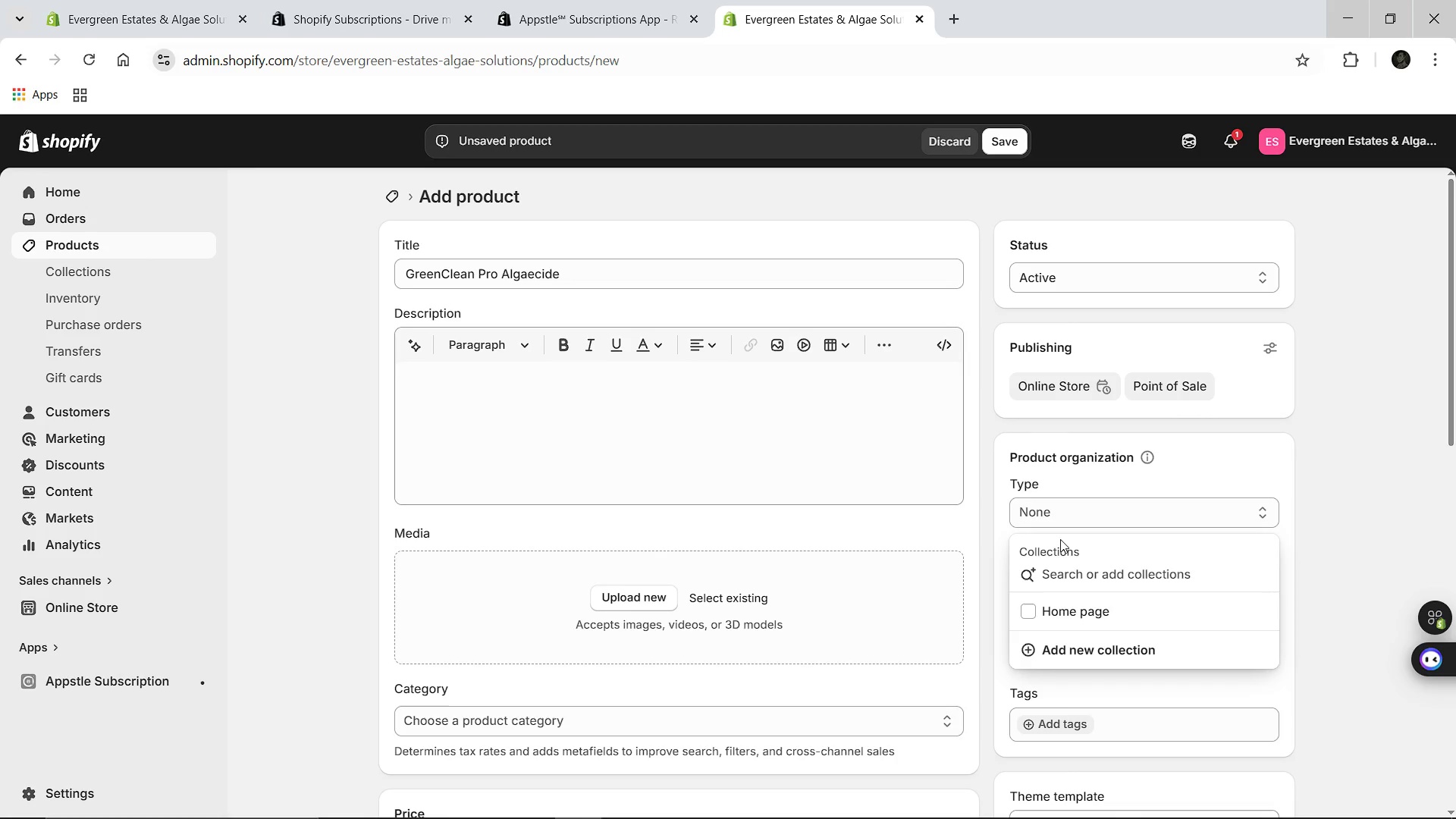 
type(Maintenance Chemicals)
 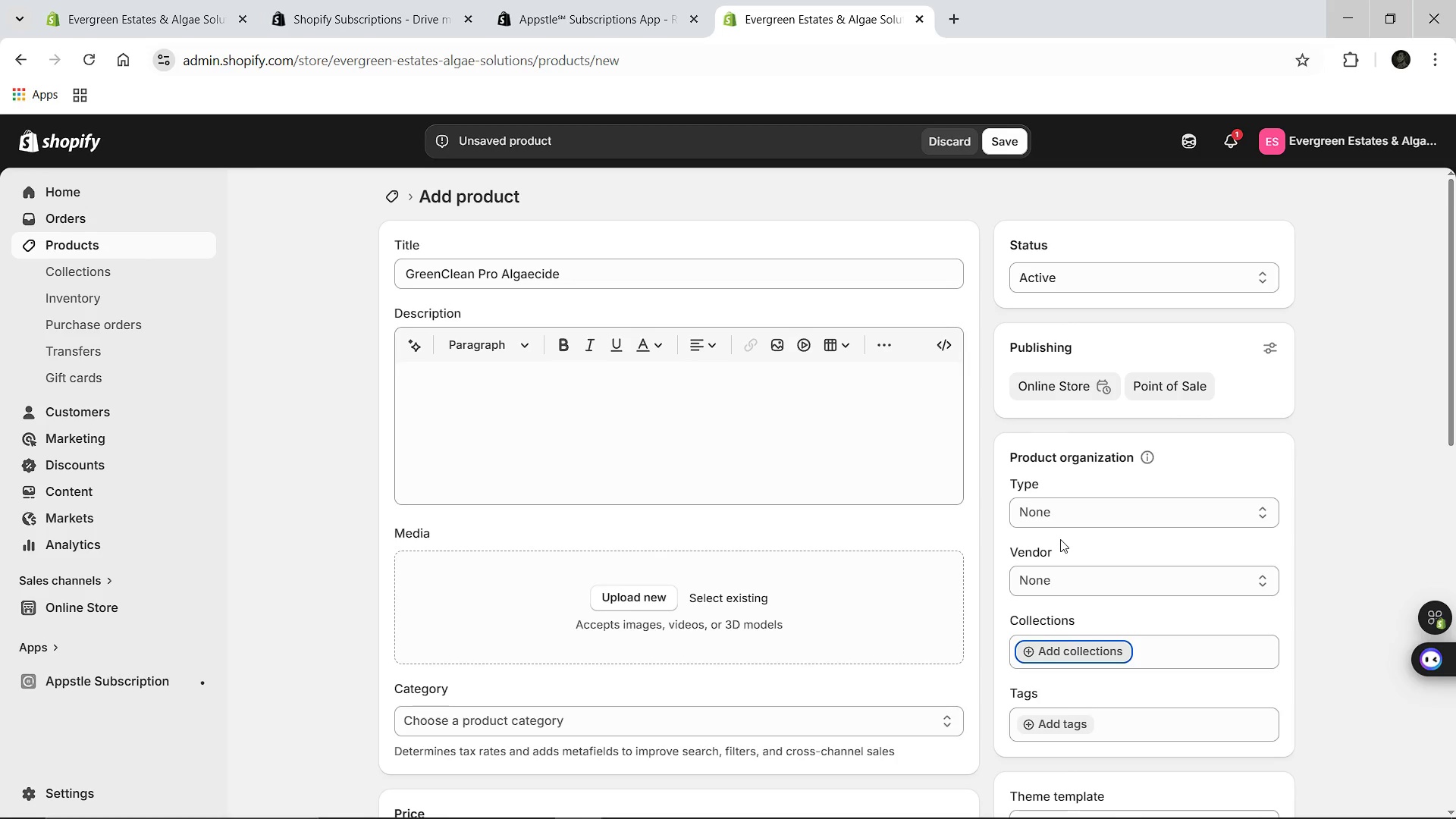 
 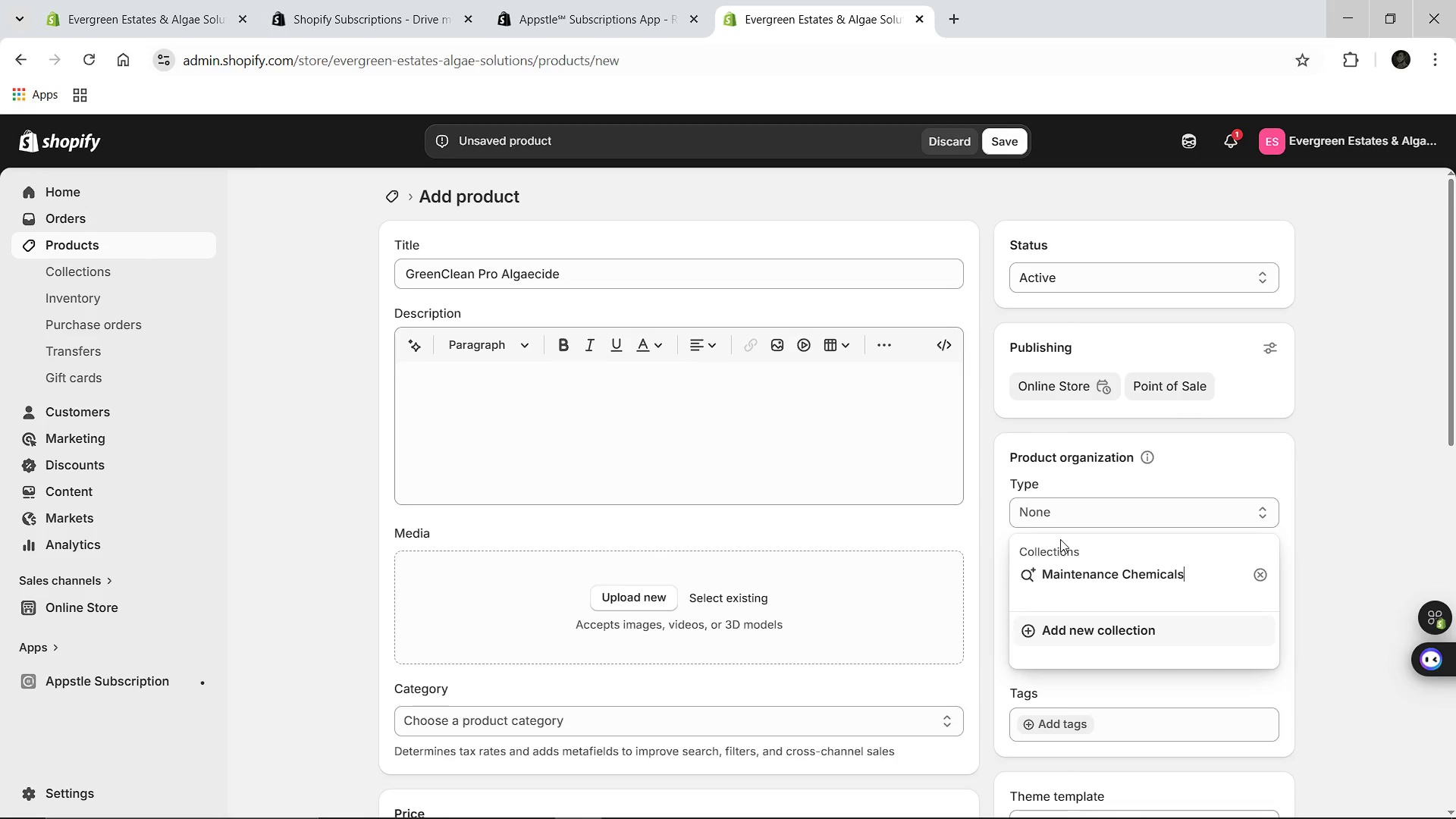 
key(Enter)
 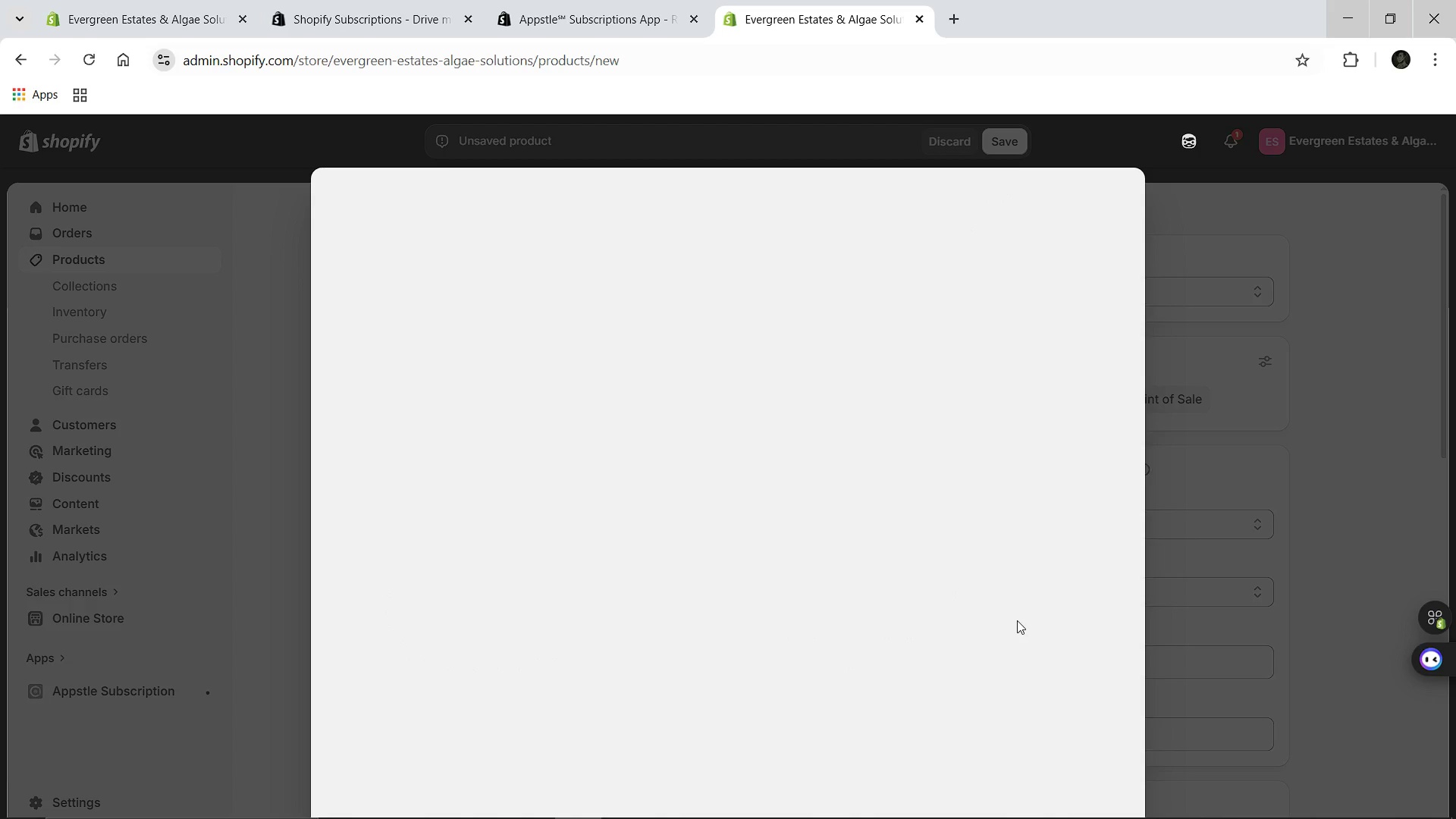 
wait(5.8)
 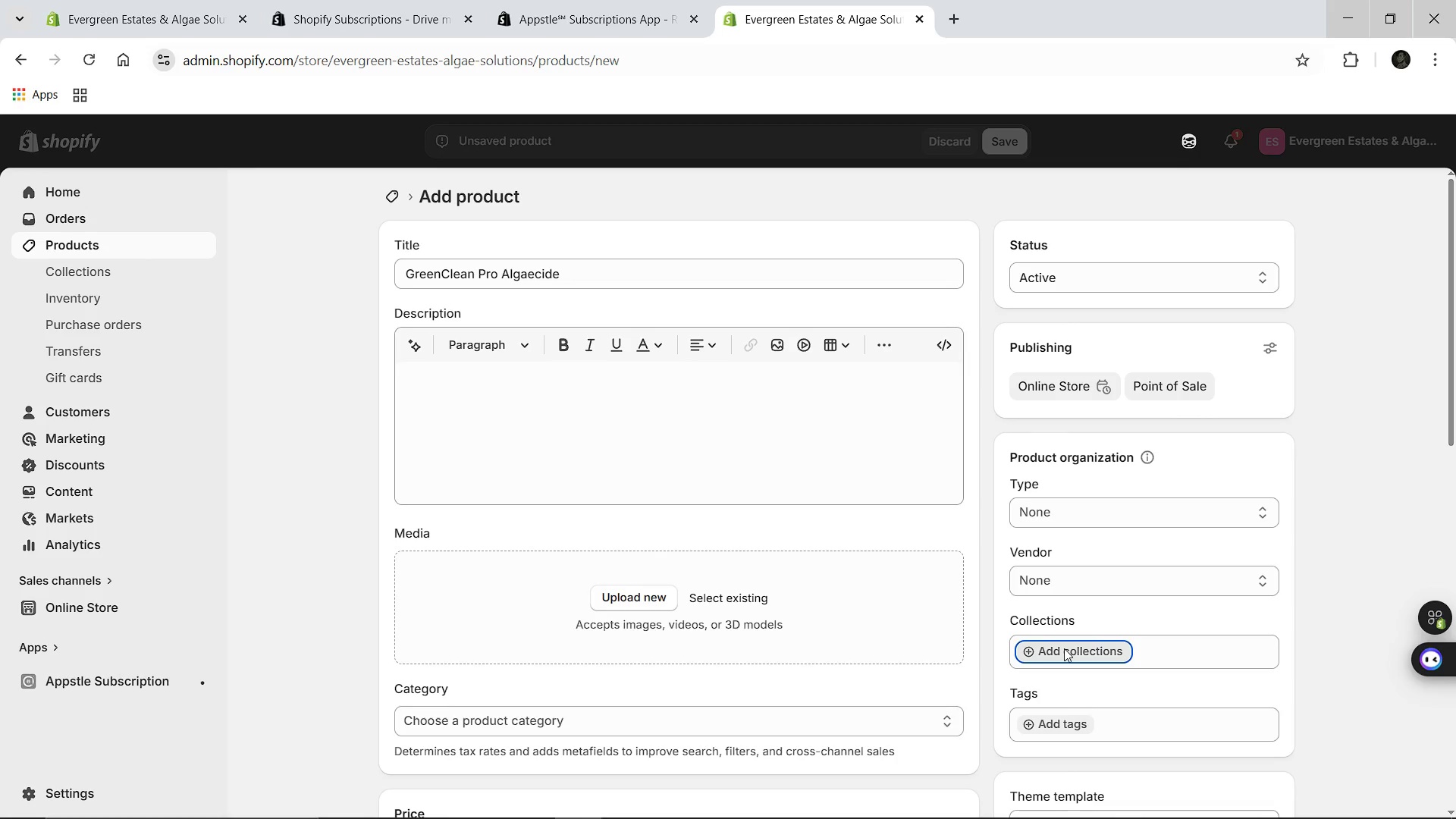 
mouse_move([1065, 370])
 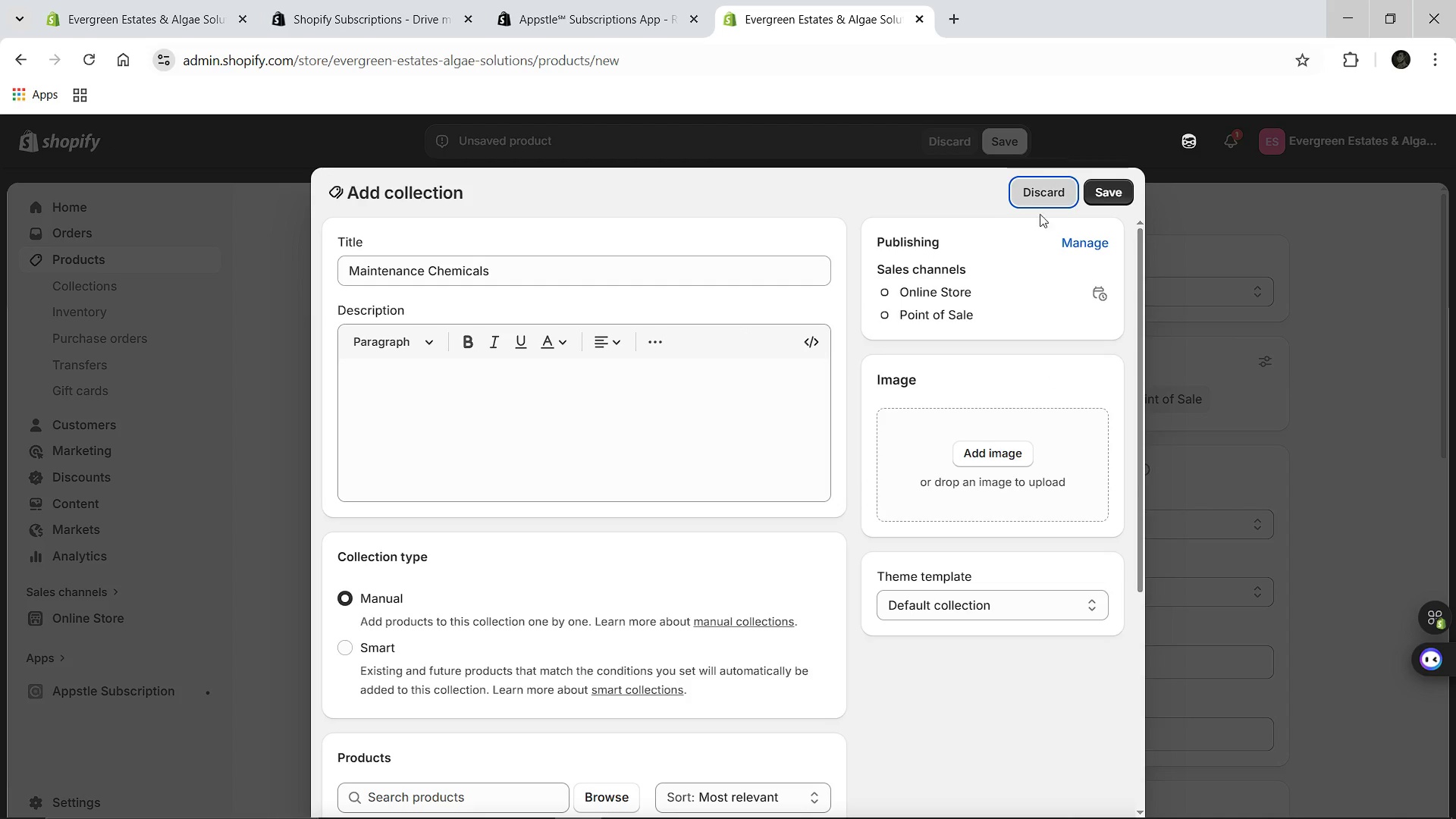 
left_click([1101, 184])
 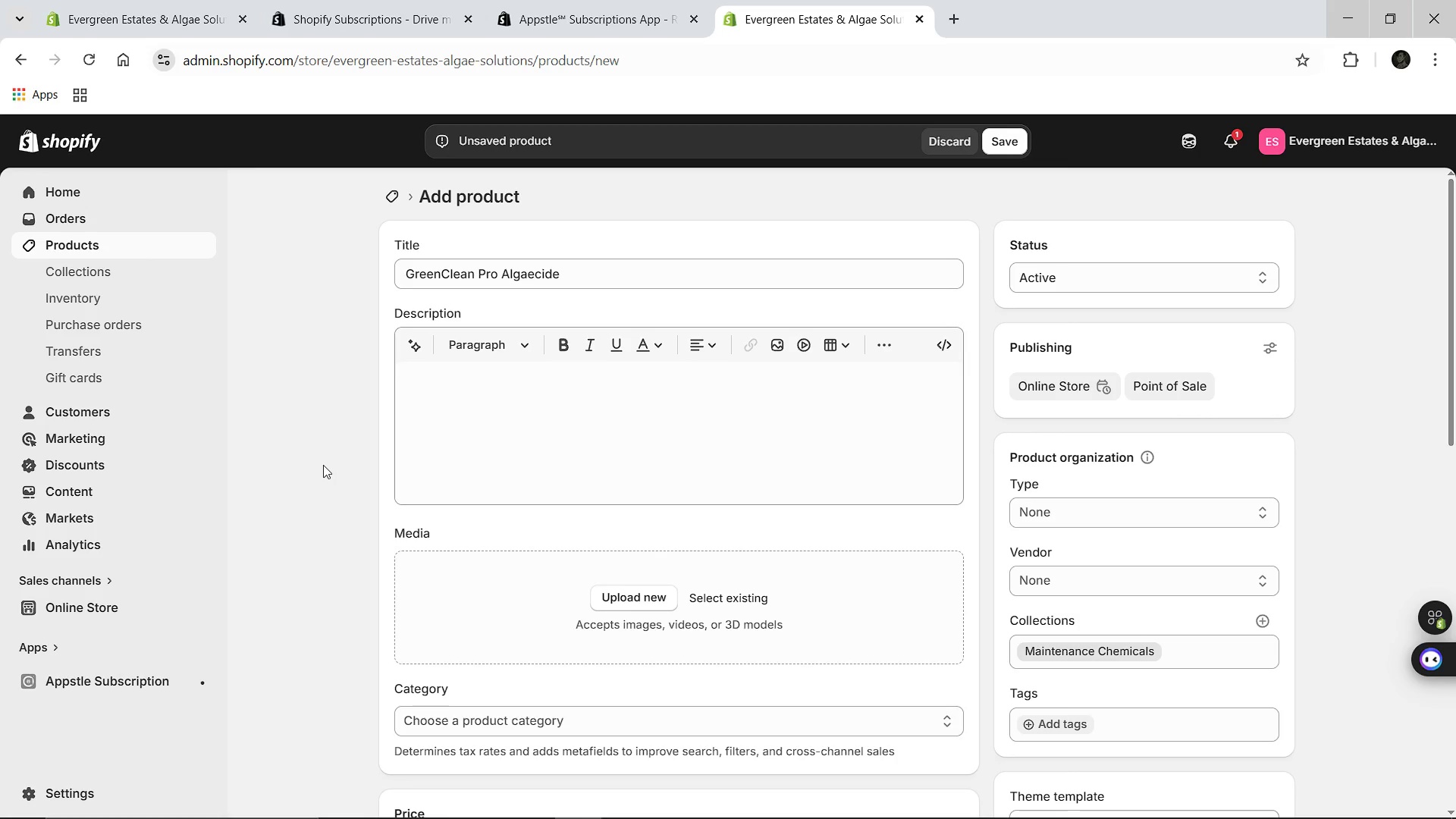 
wait(7.88)
 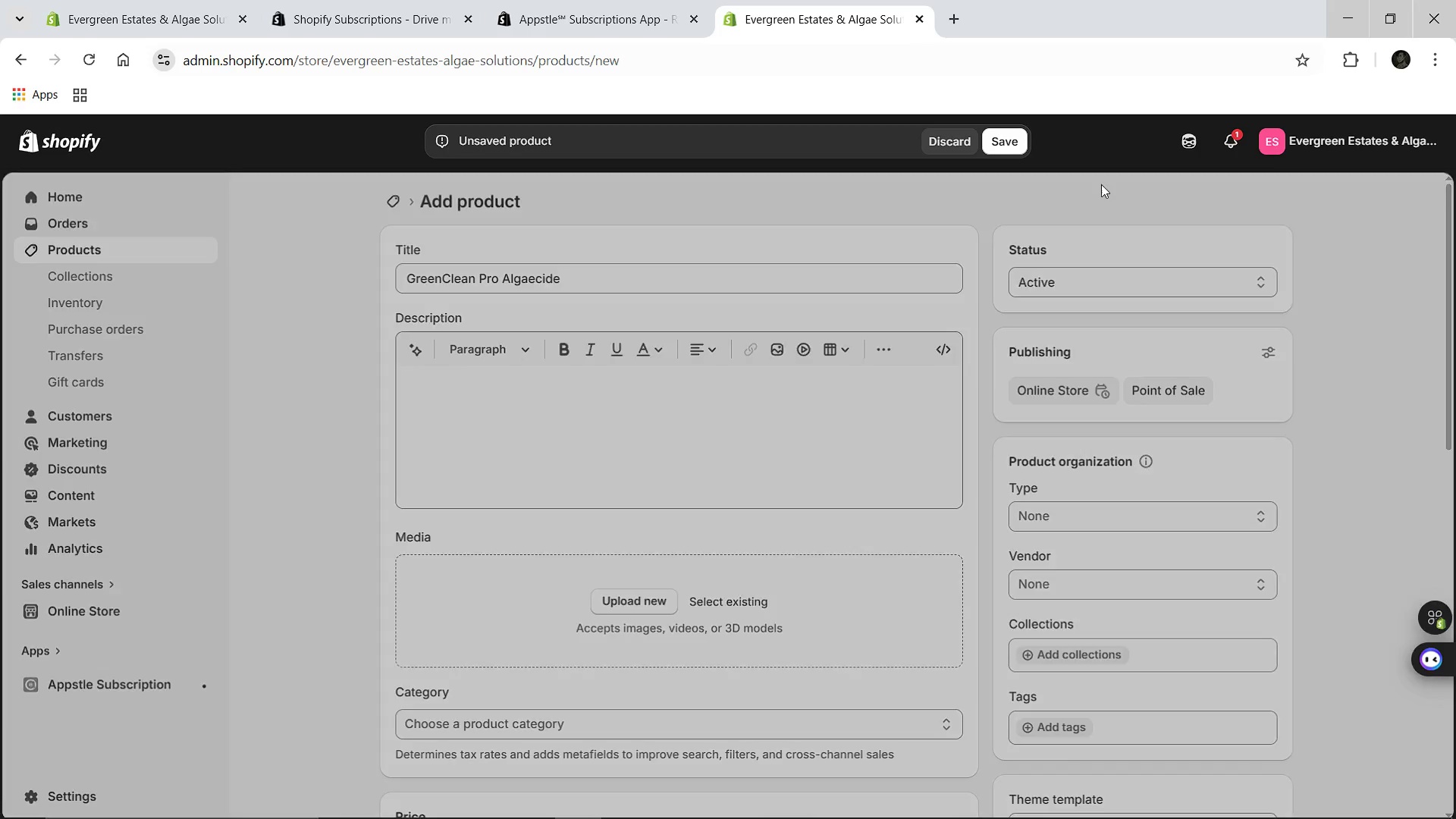 
left_click([55, 795])
 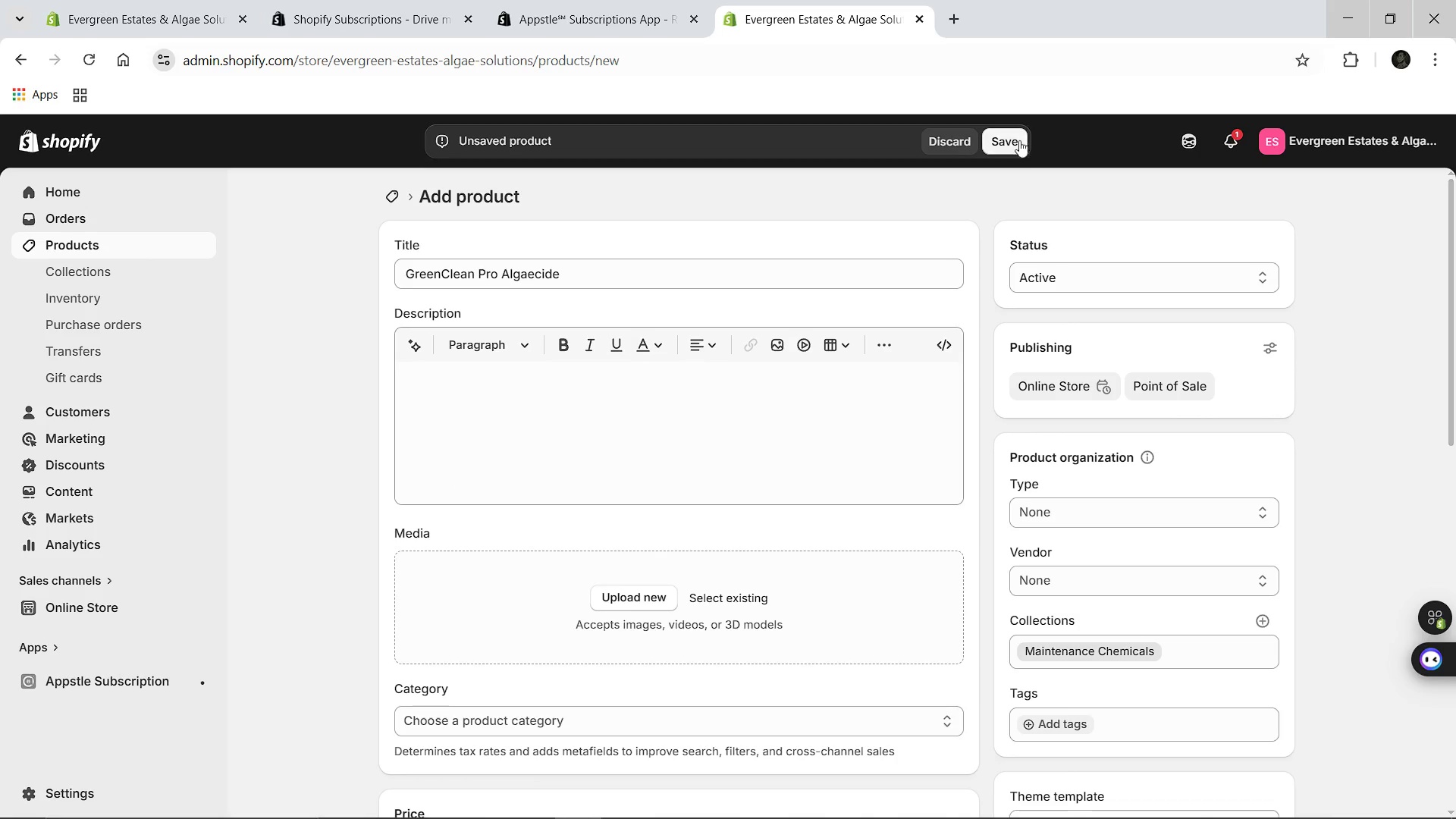 
left_click([1015, 139])
 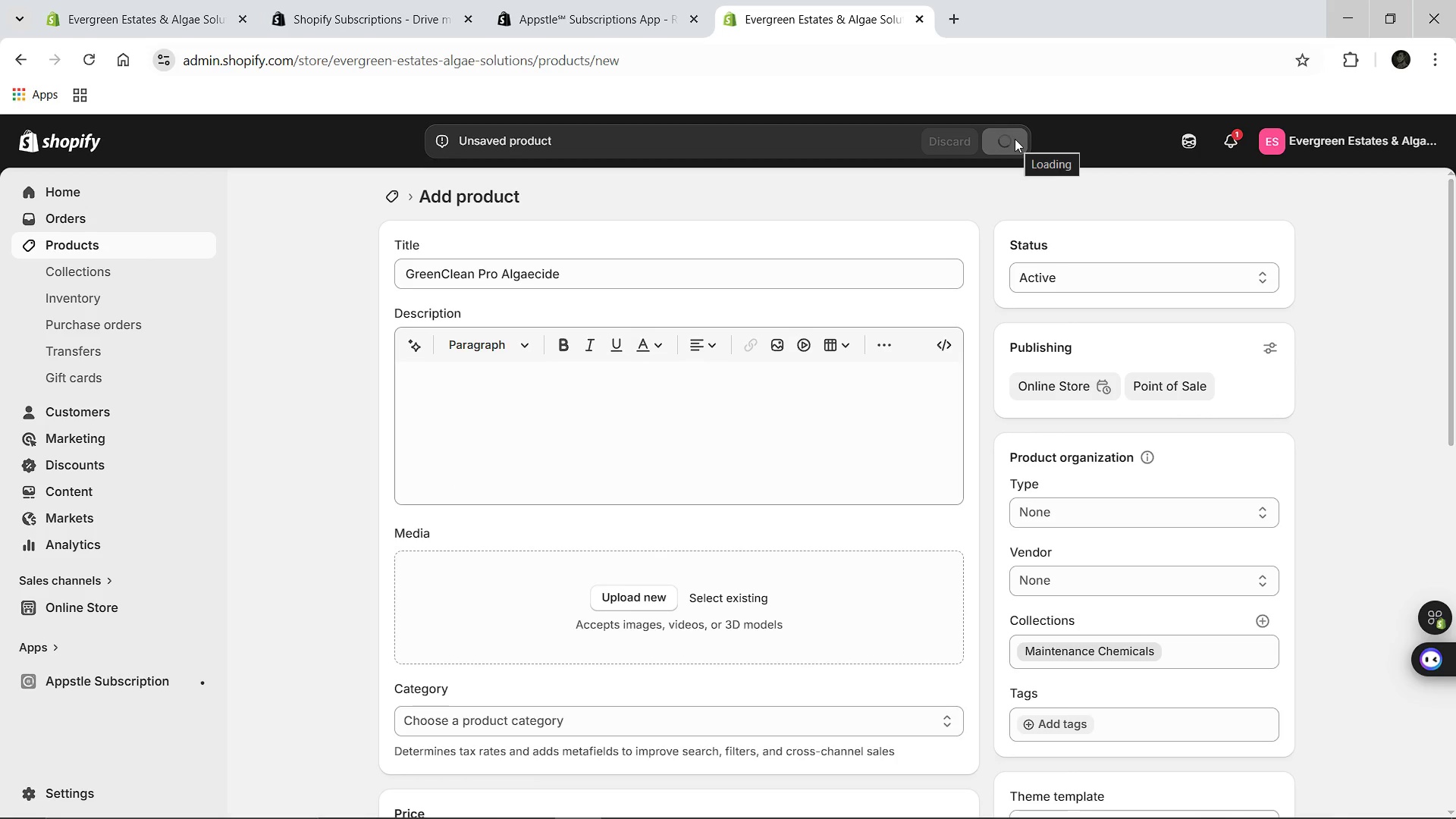 
wait(8.09)
 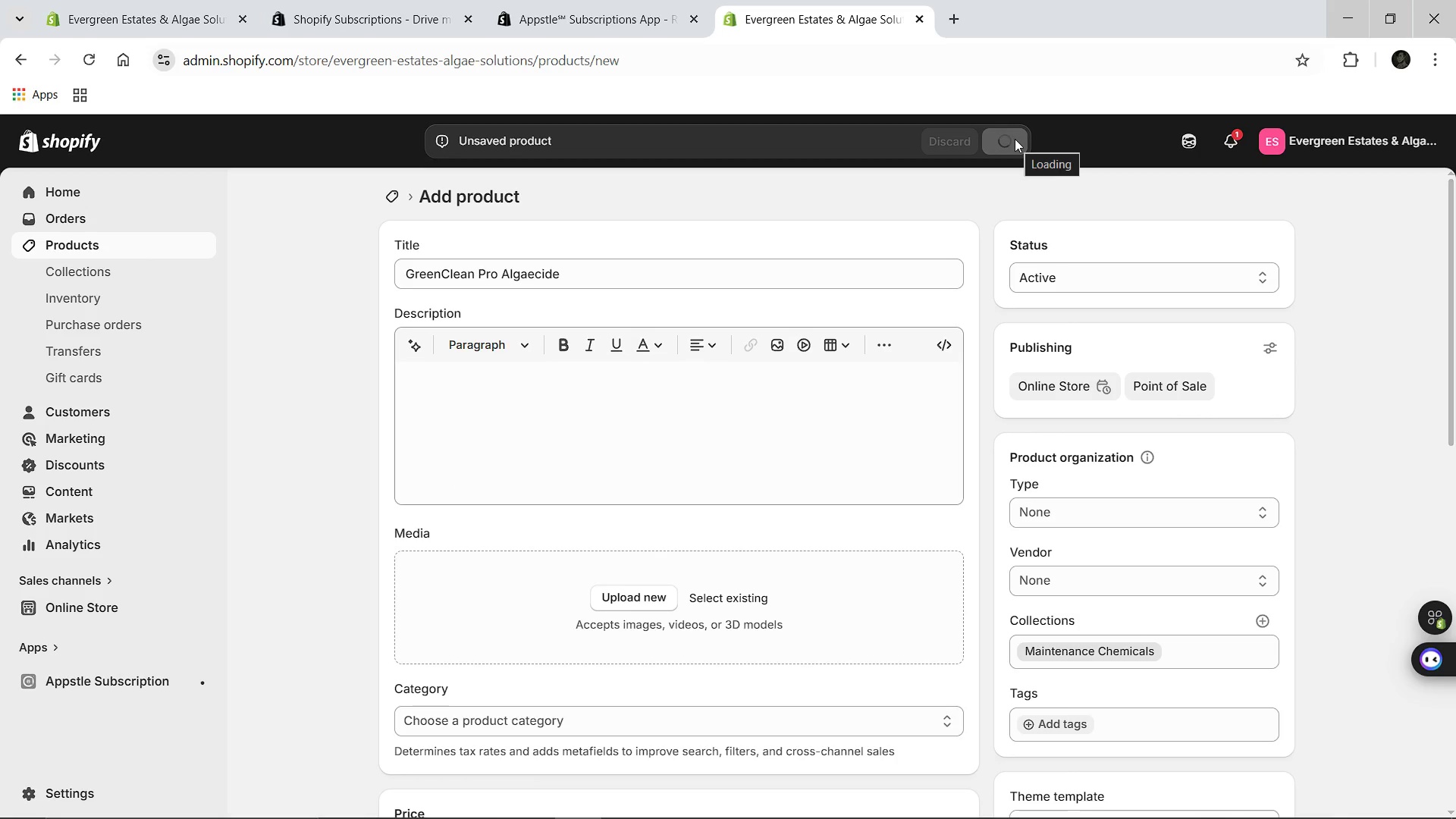 
left_click([73, 793])
 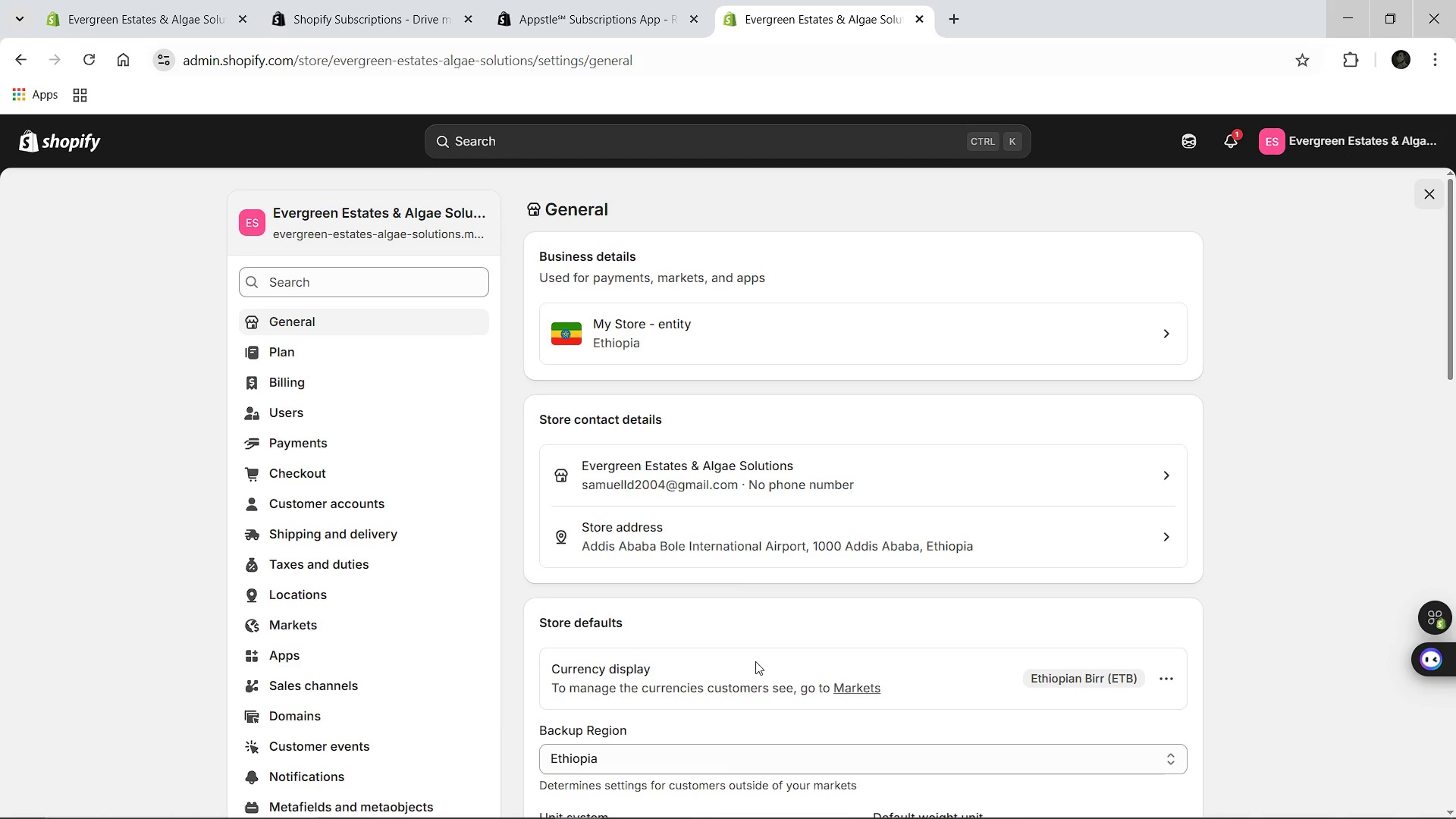 
wait(7.41)
 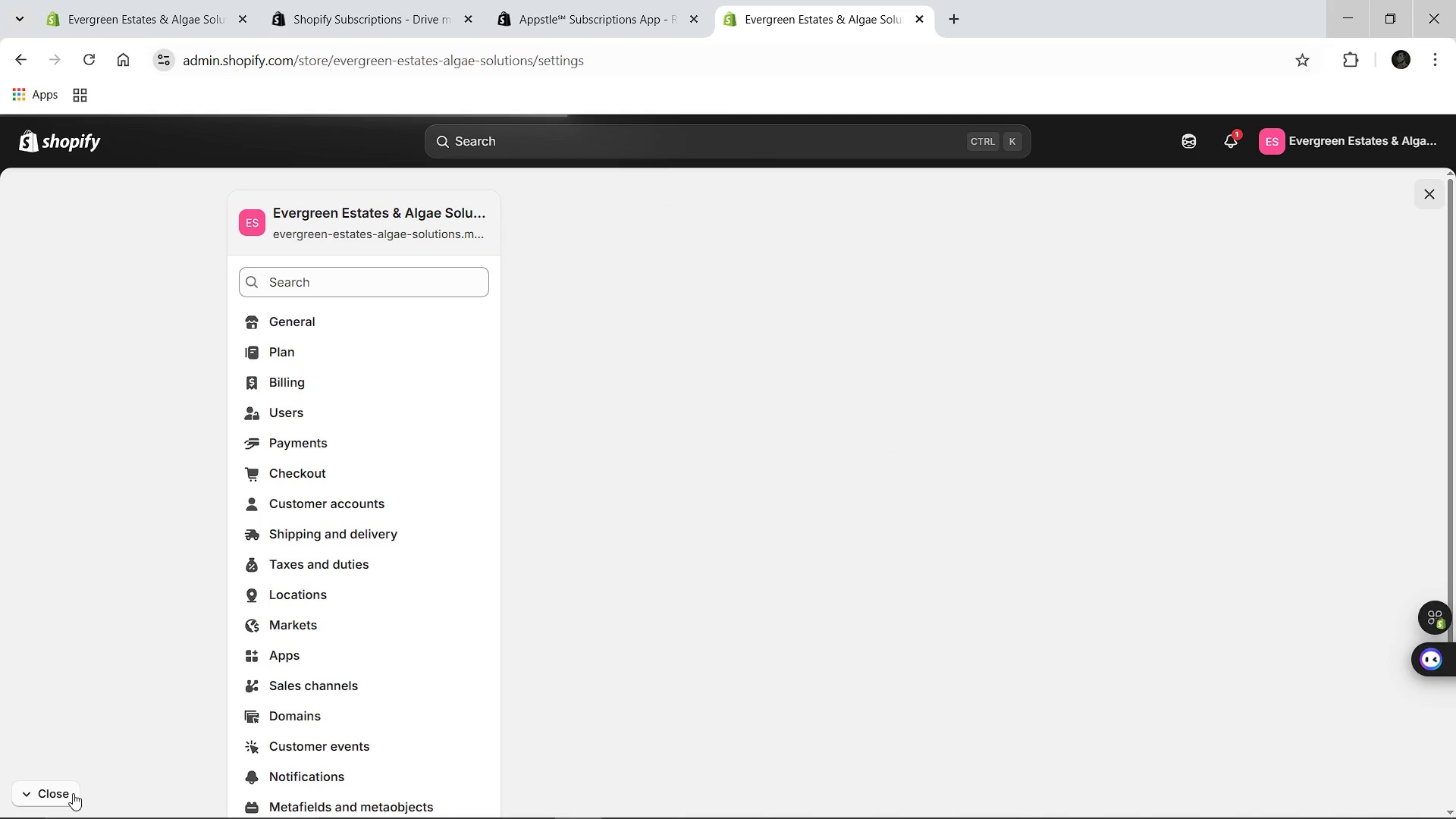 
left_click([333, 561])
 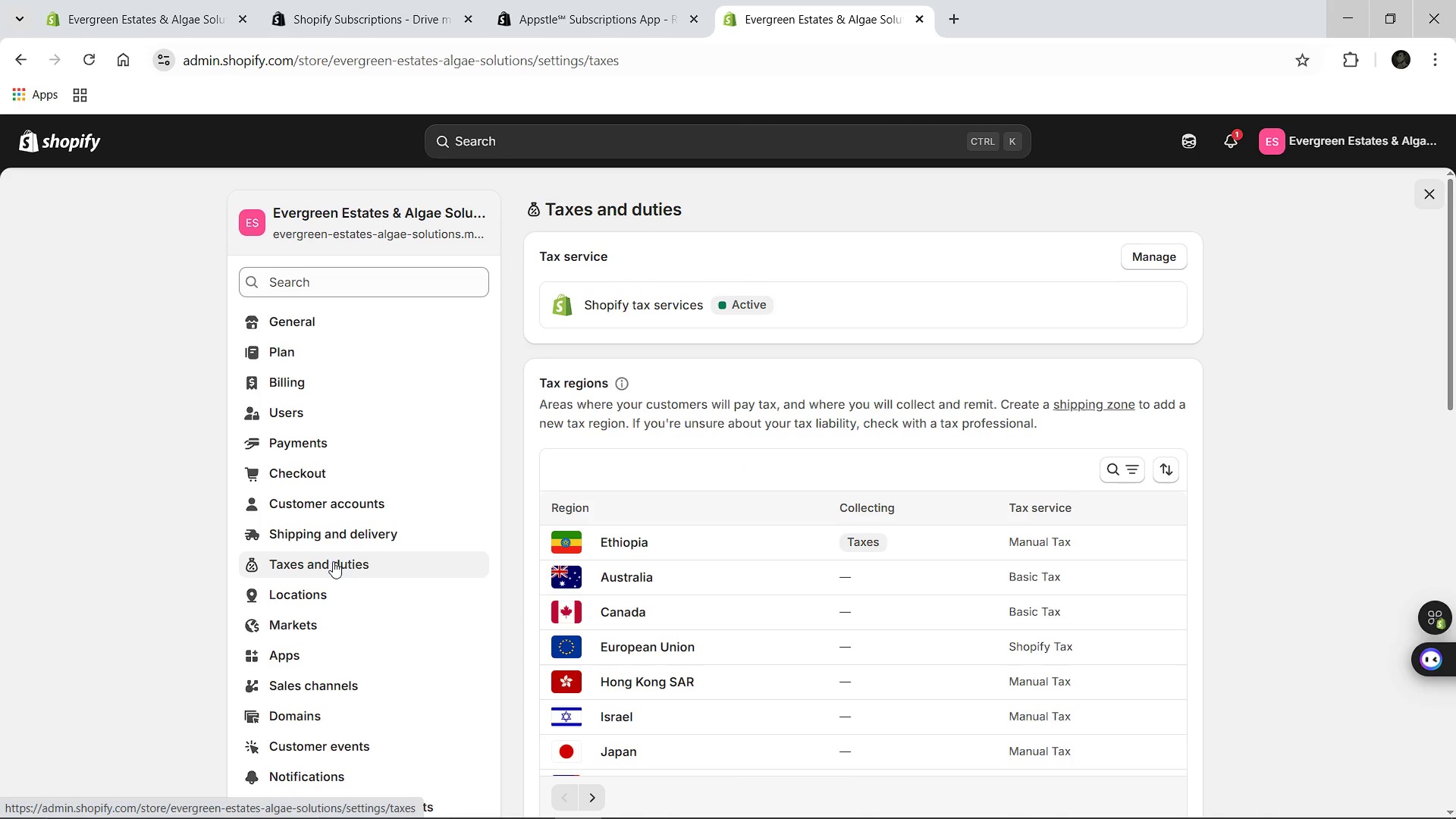 
wait(7.69)
 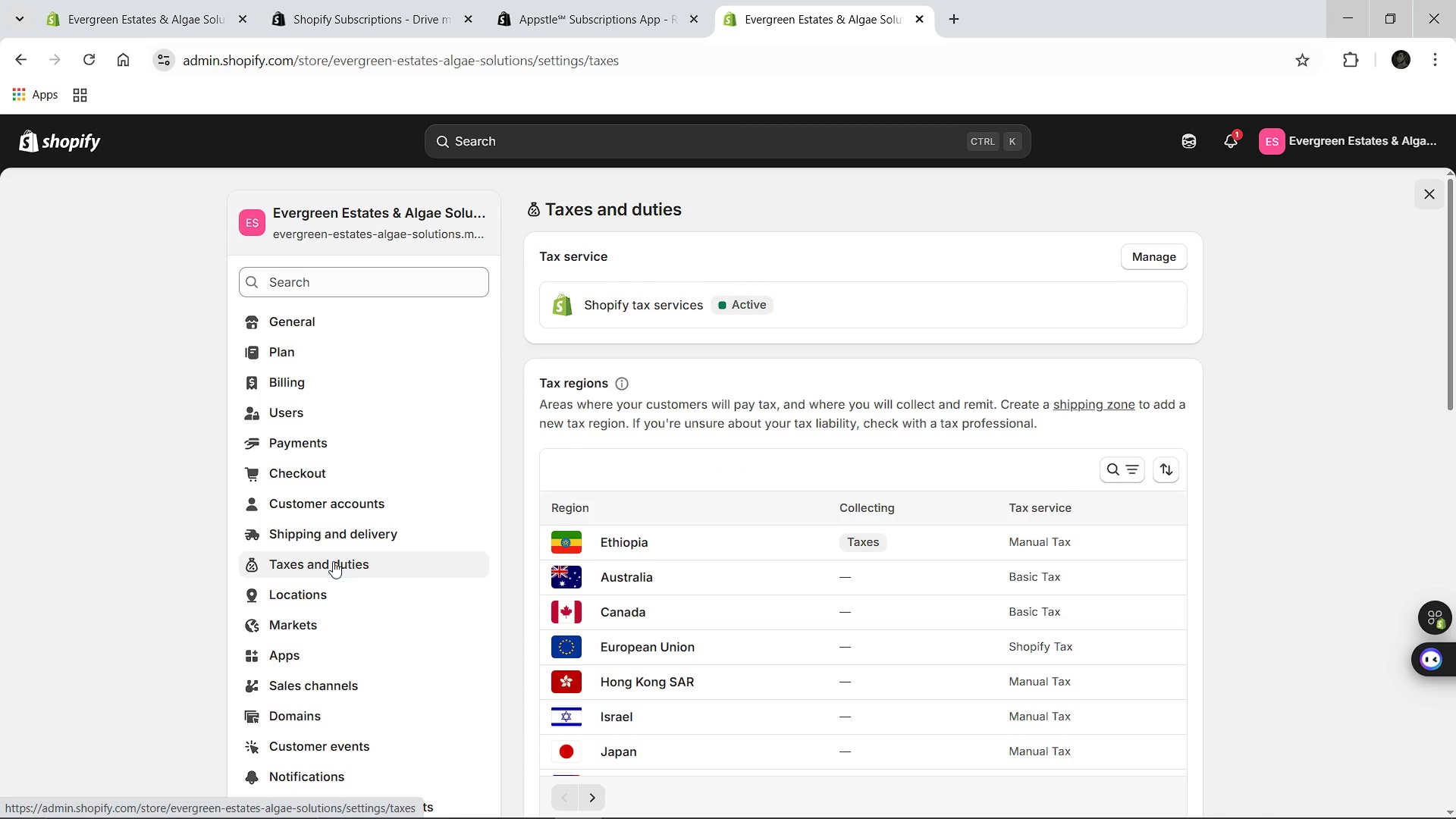 
left_click([635, 548])
 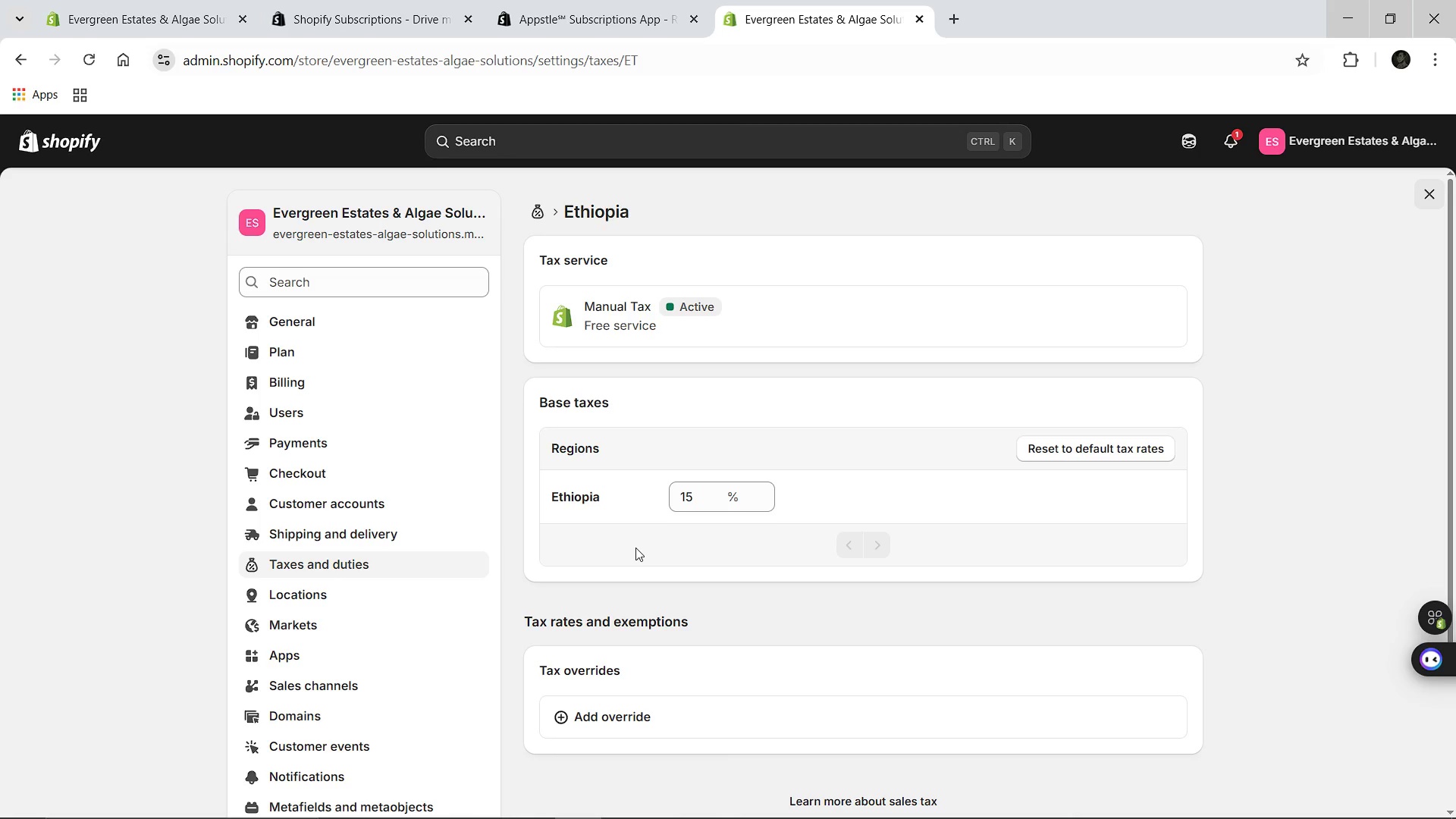 
wait(11.02)
 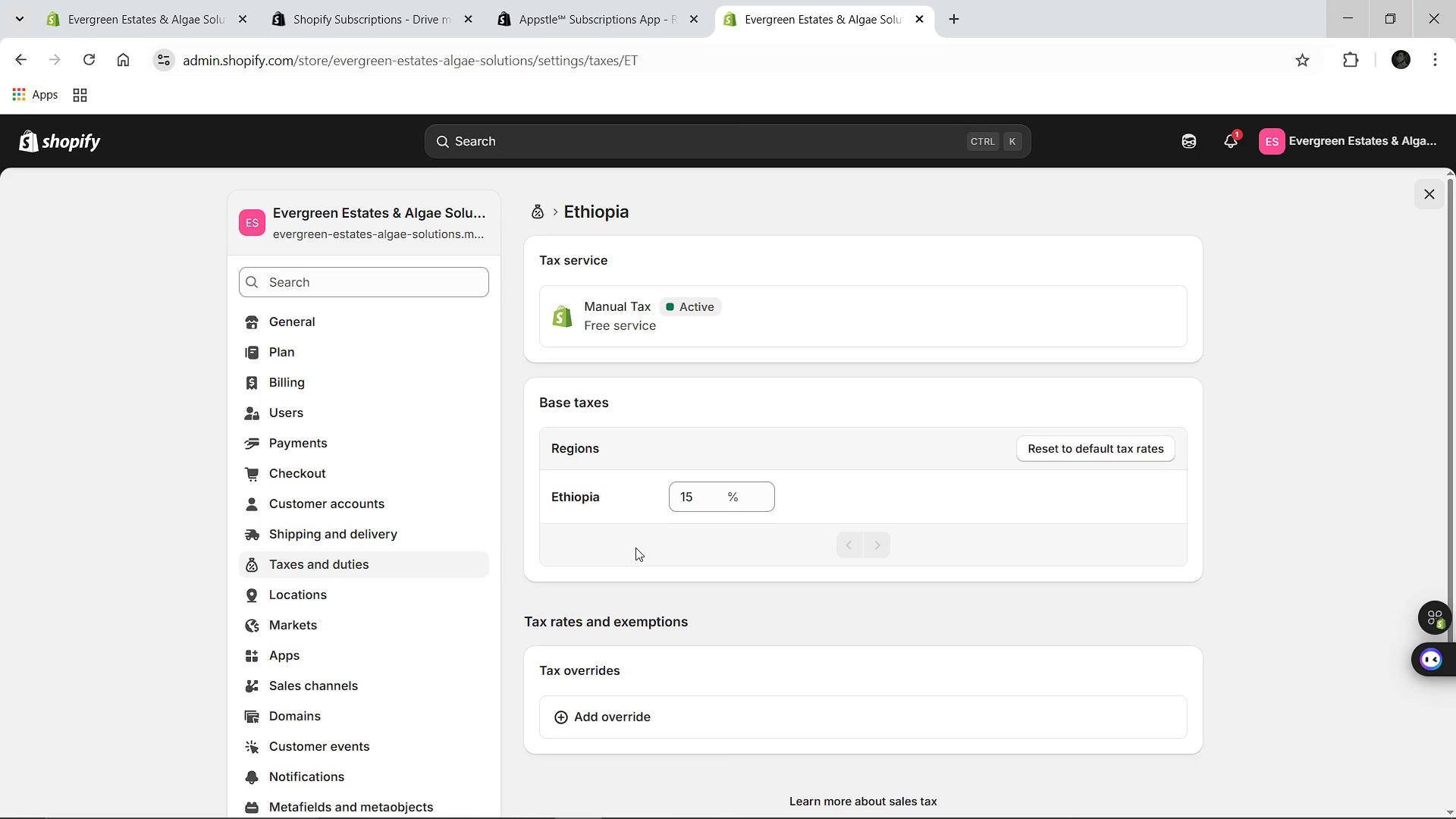 
left_click([598, 707])
 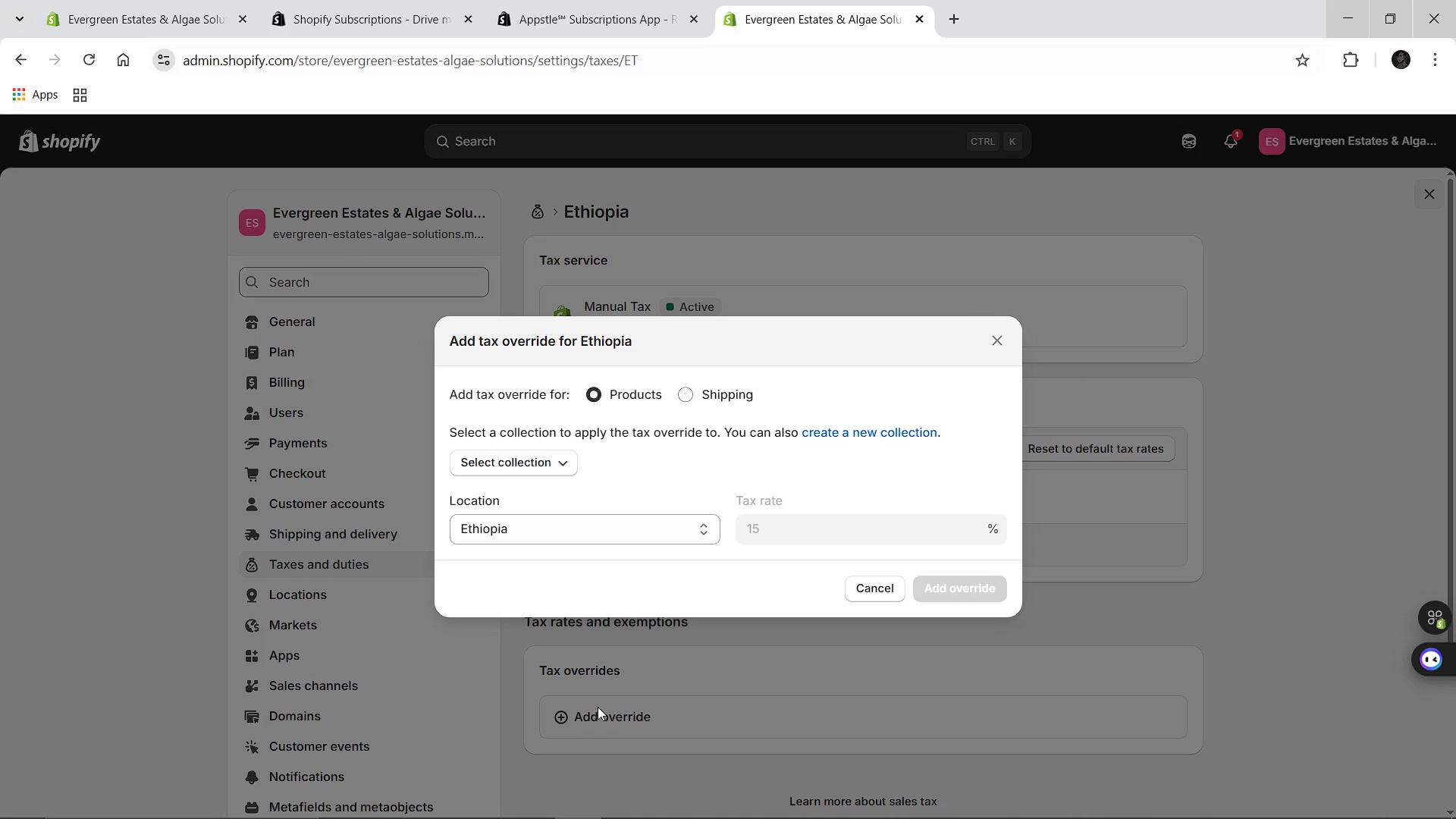 
wait(11.34)
 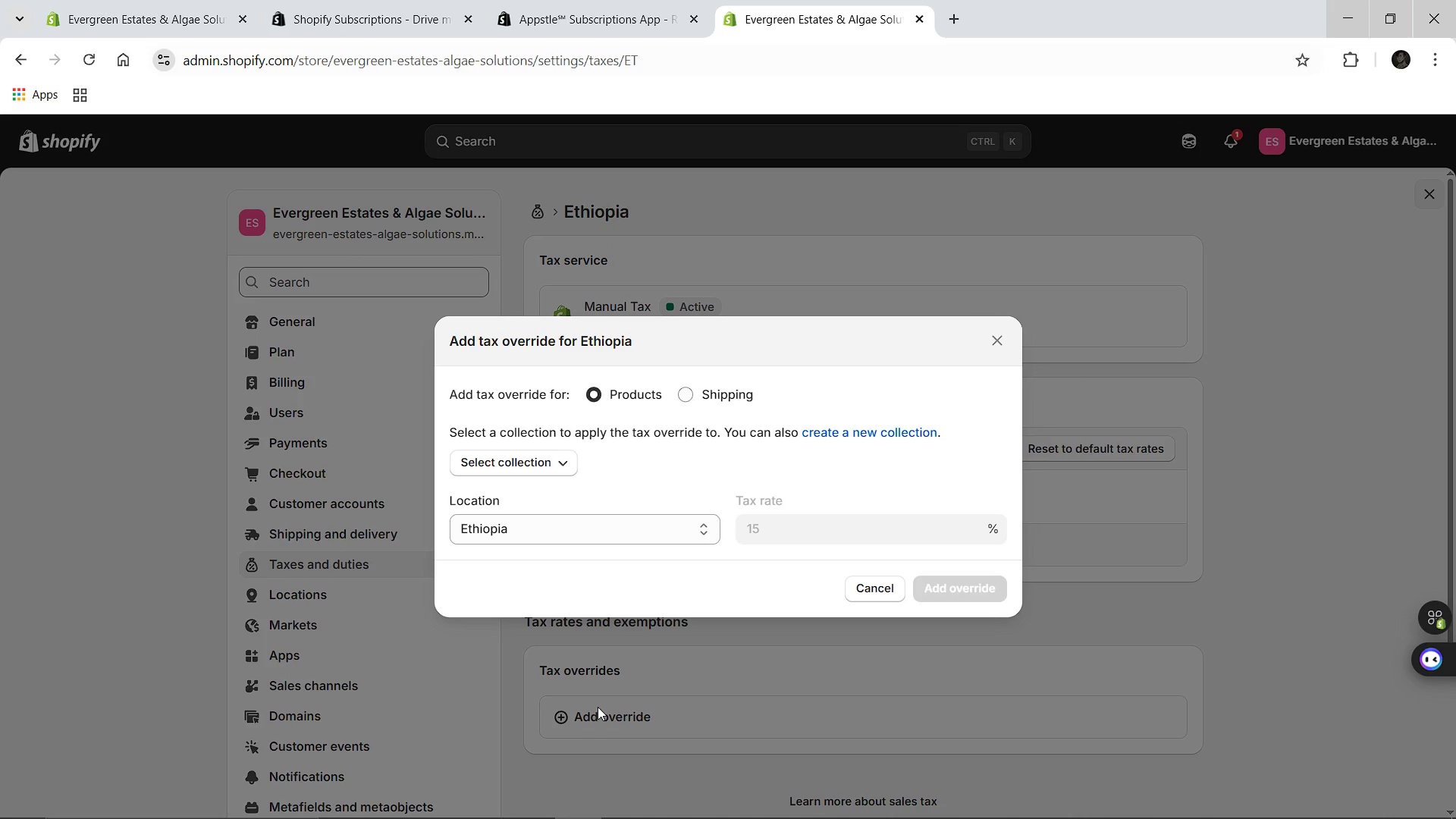 
left_click([531, 464])
 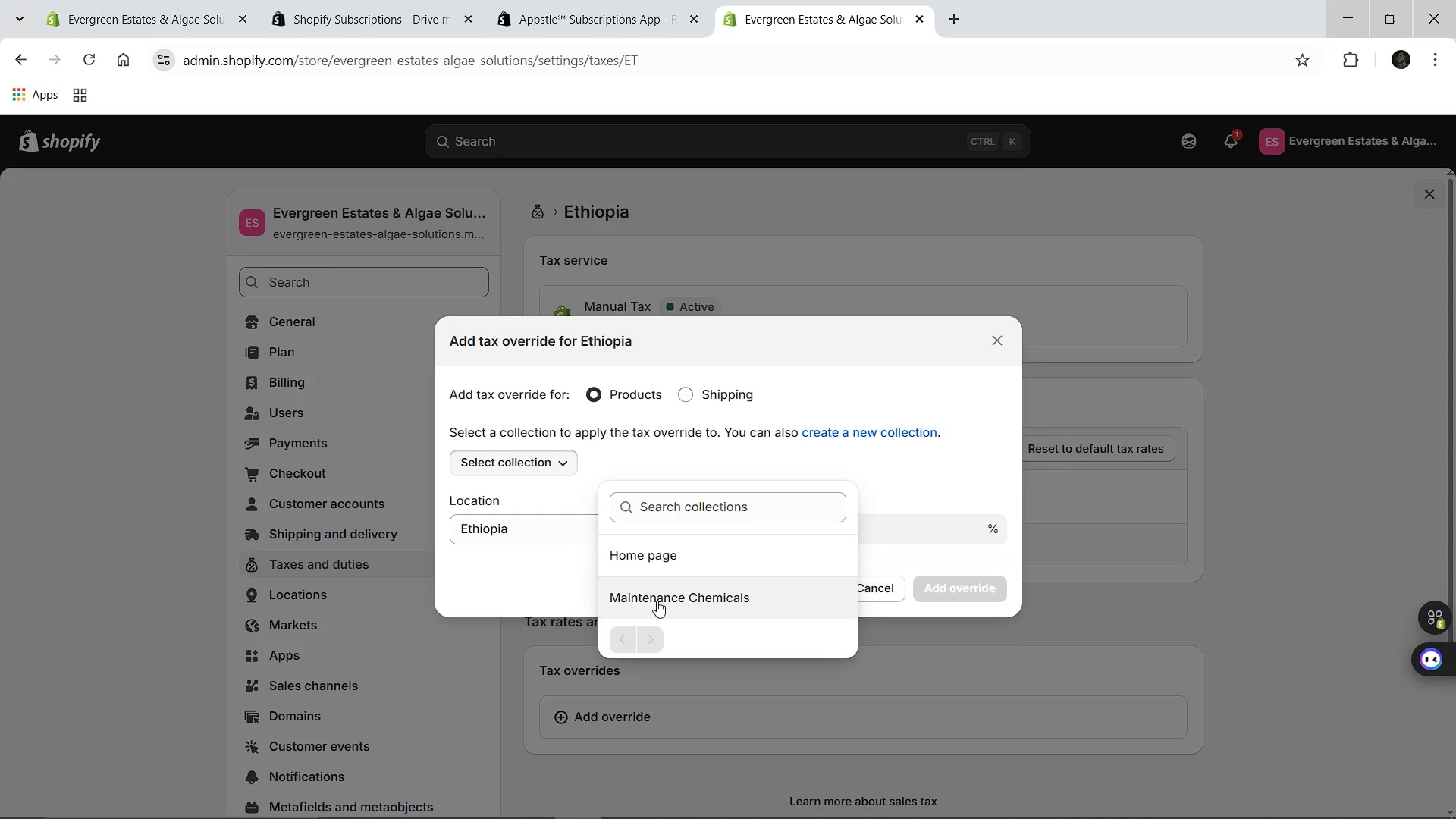 
left_click([657, 601])
 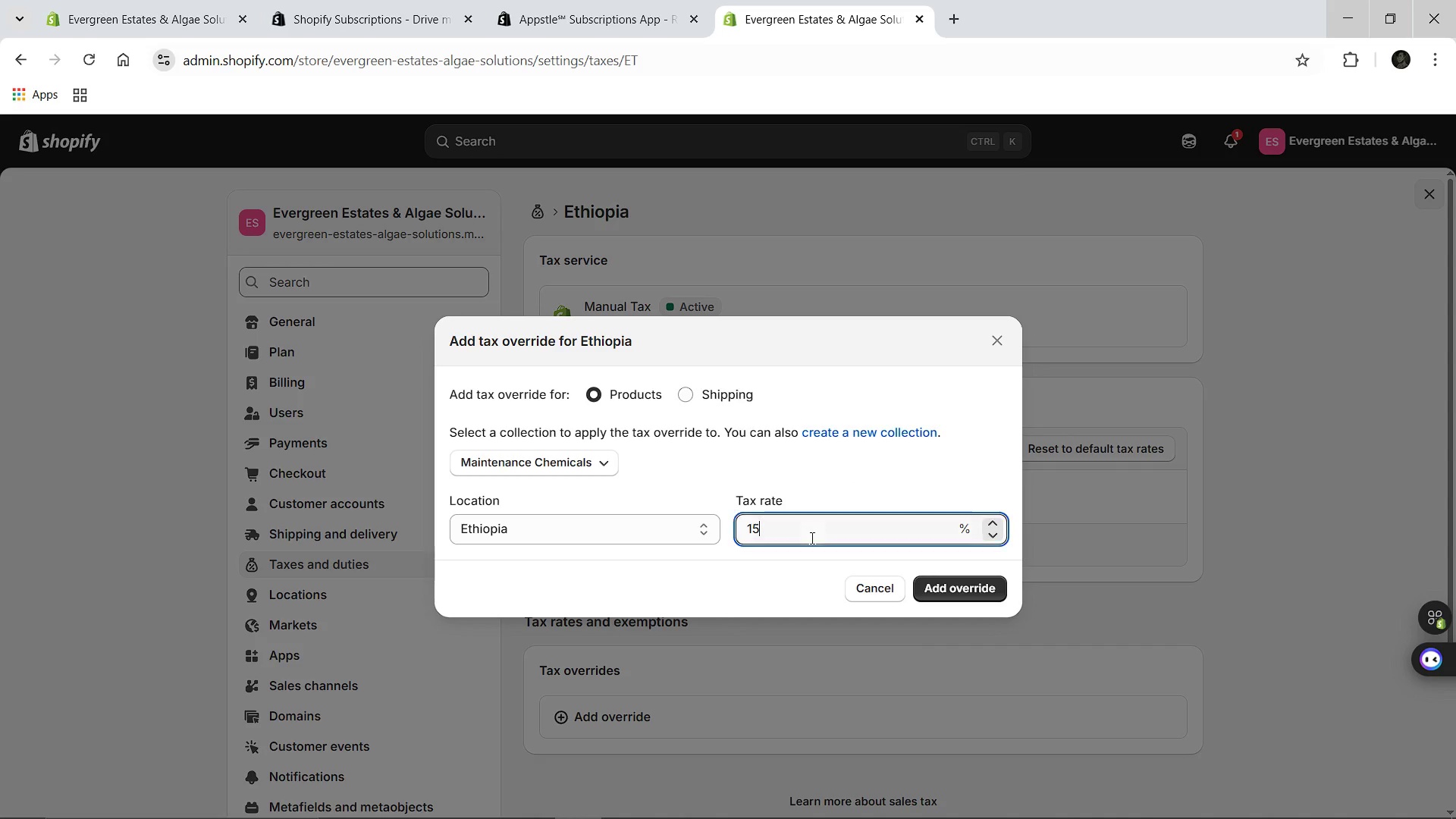 
left_click([811, 538])
 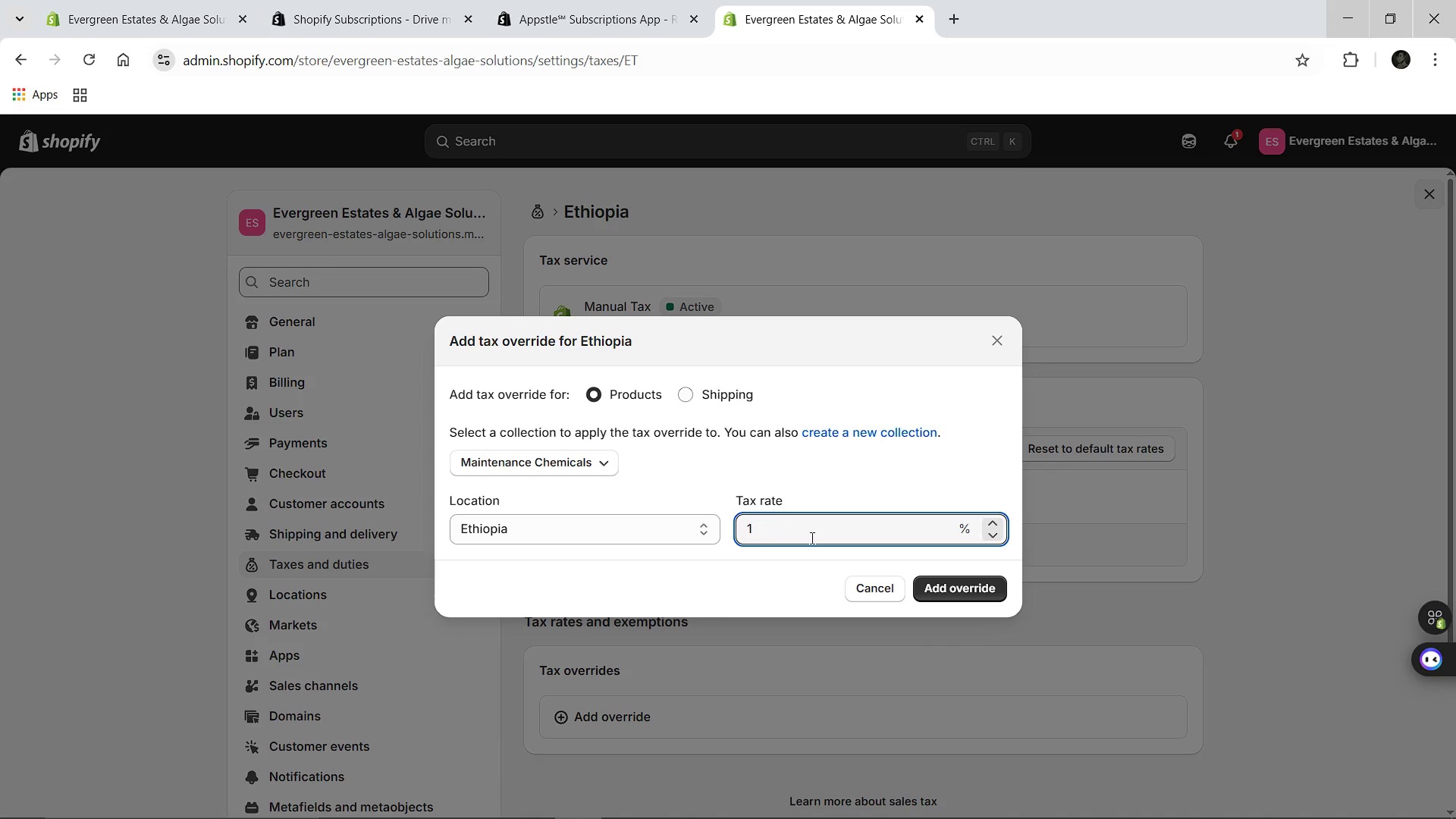 
hold_key(key=Backspace, duration=0.67)
 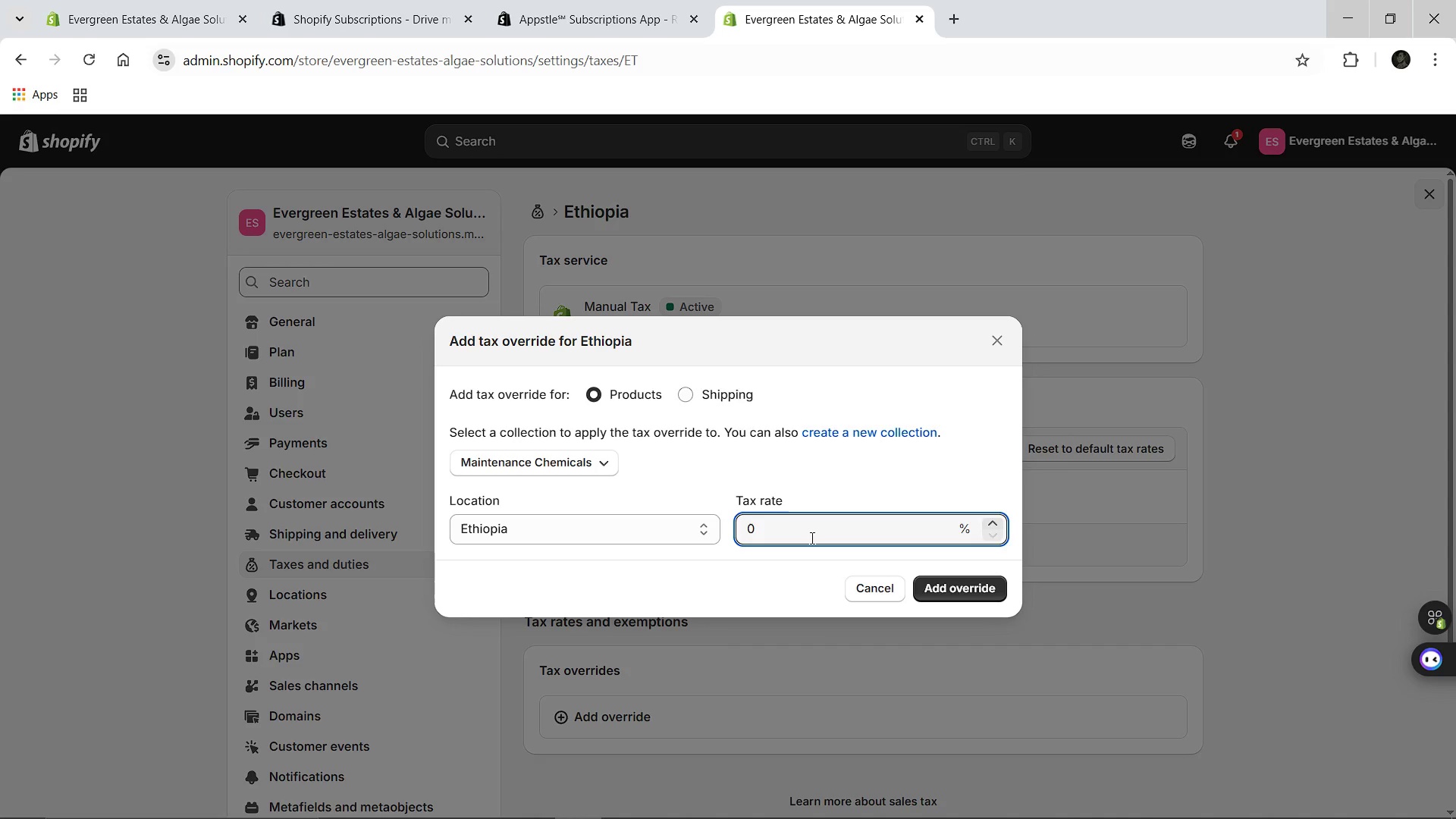 
key(Backspace)
 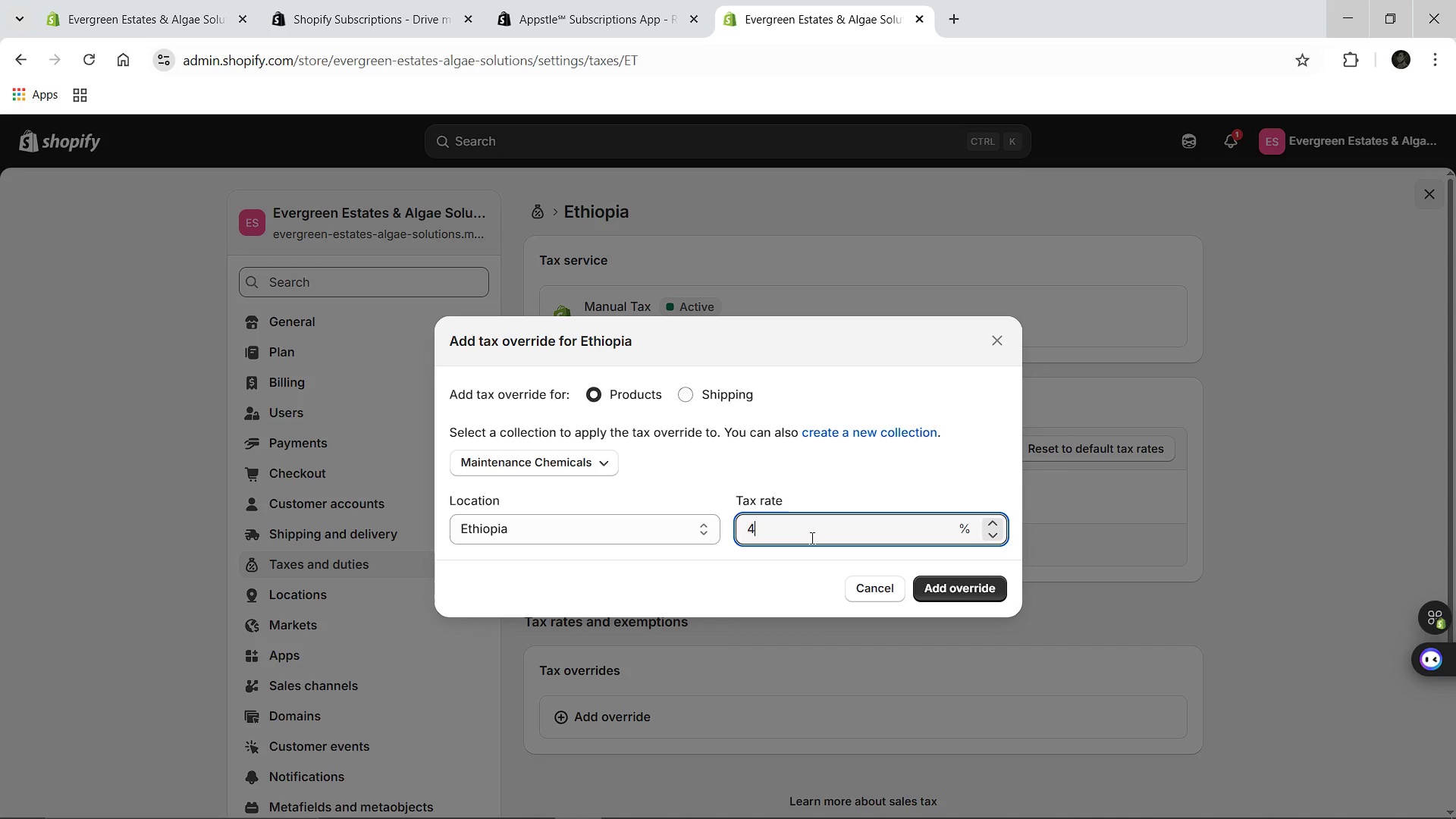 
key(4)
 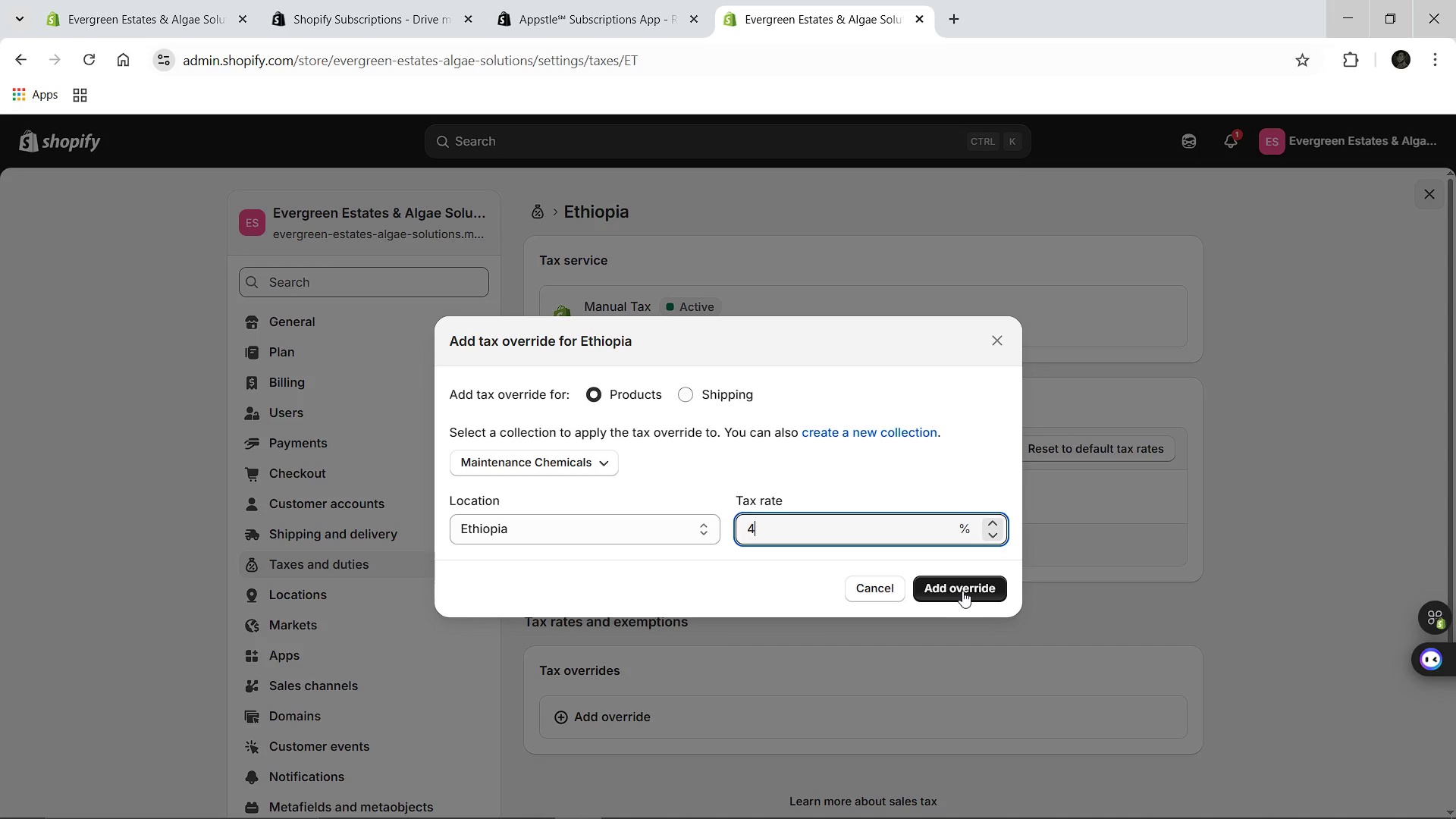 
left_click([962, 591])
 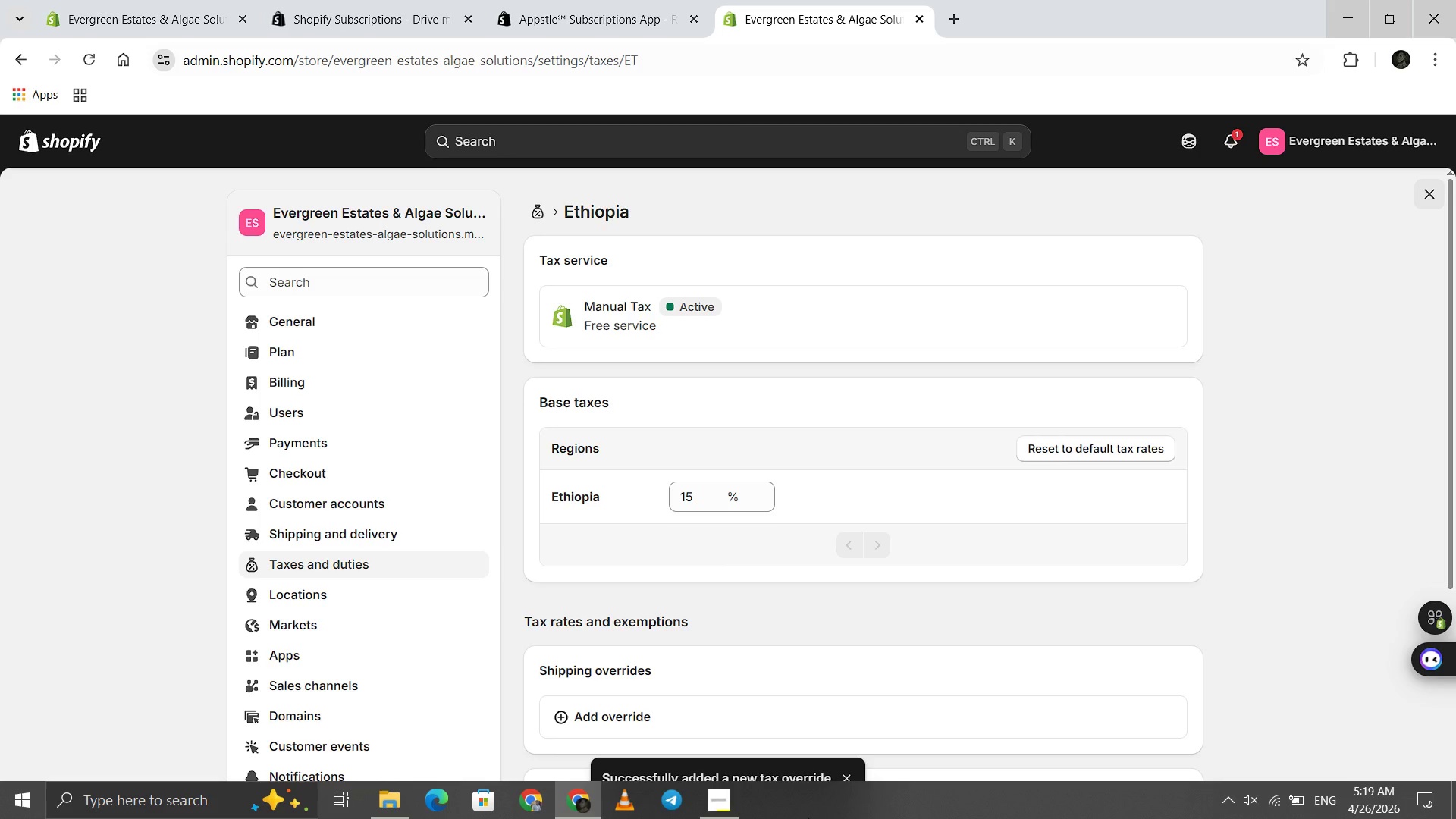 
wait(6.86)
 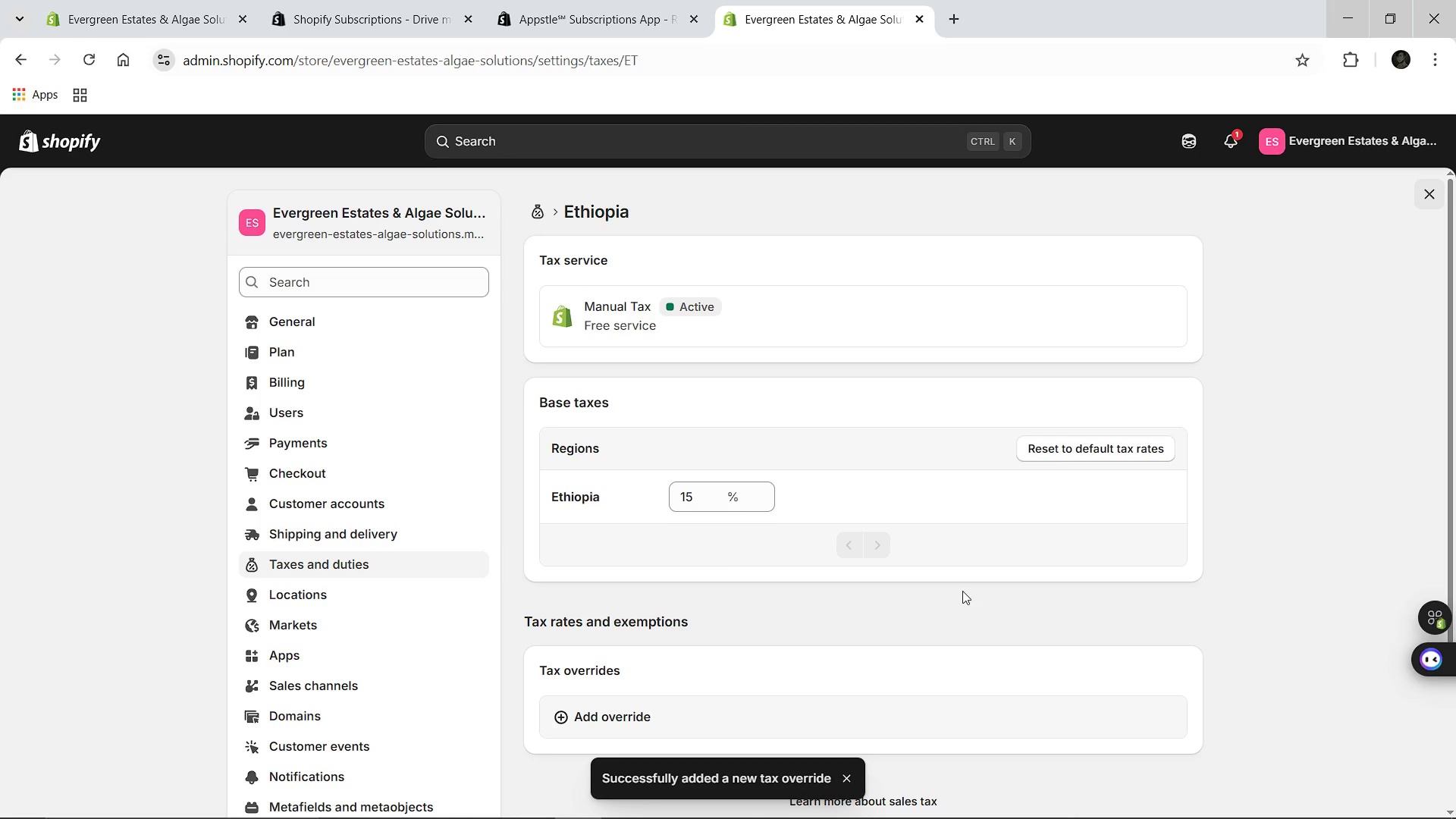 
mouse_move([702, 618])
 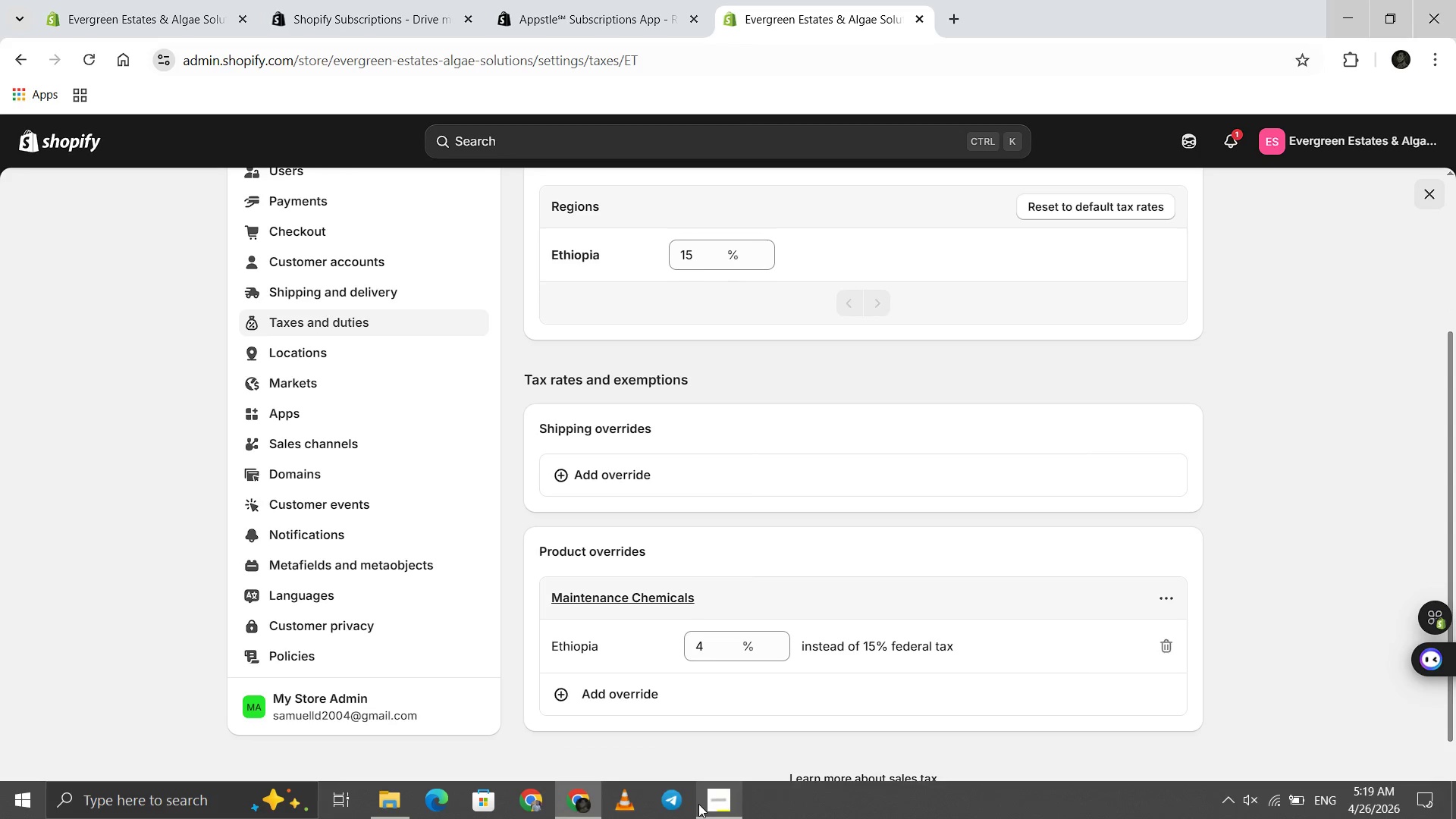 
left_click([698, 804])